 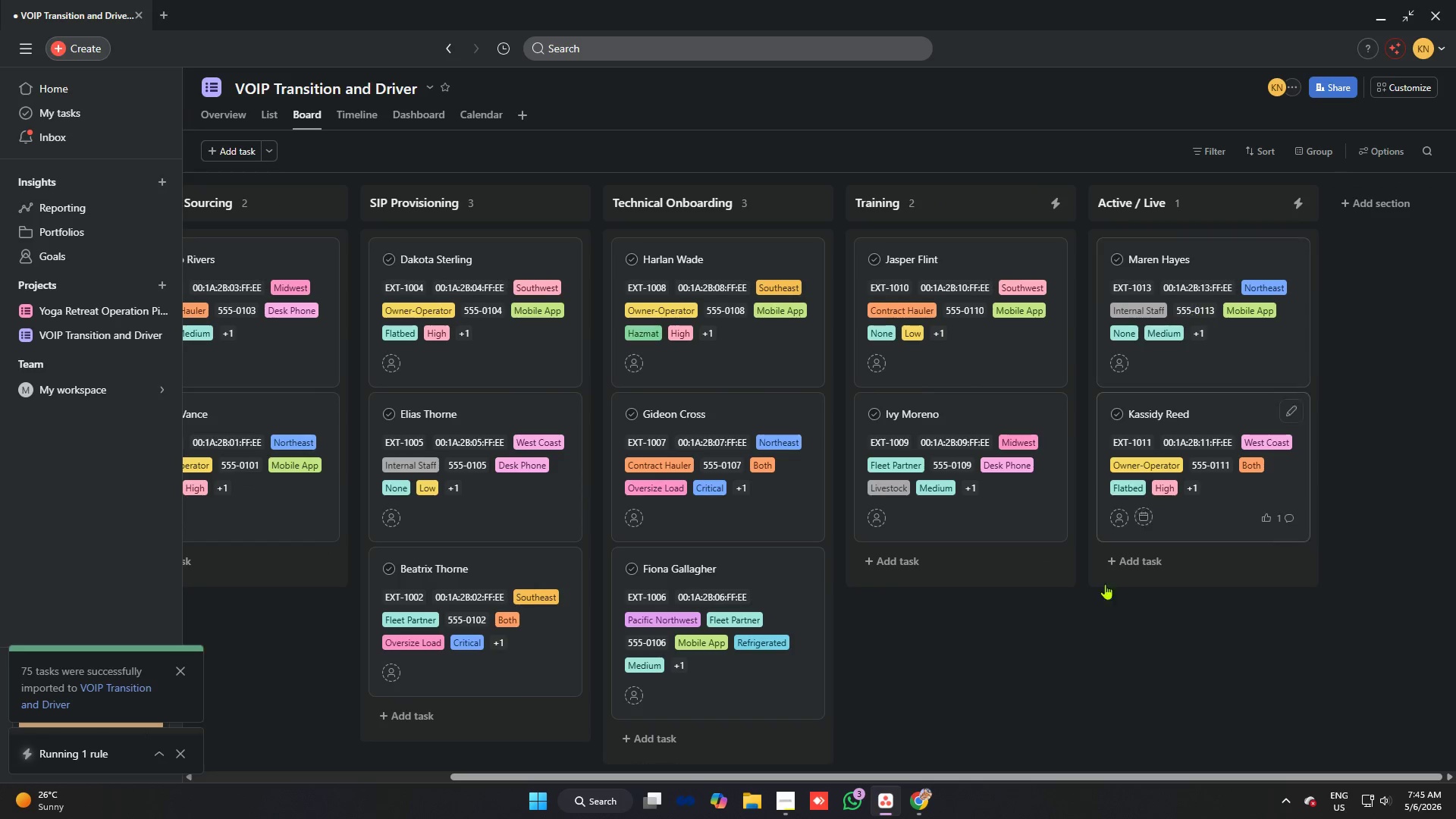 
left_click_drag(start_coordinate=[1046, 773], to_coordinate=[474, 702])
 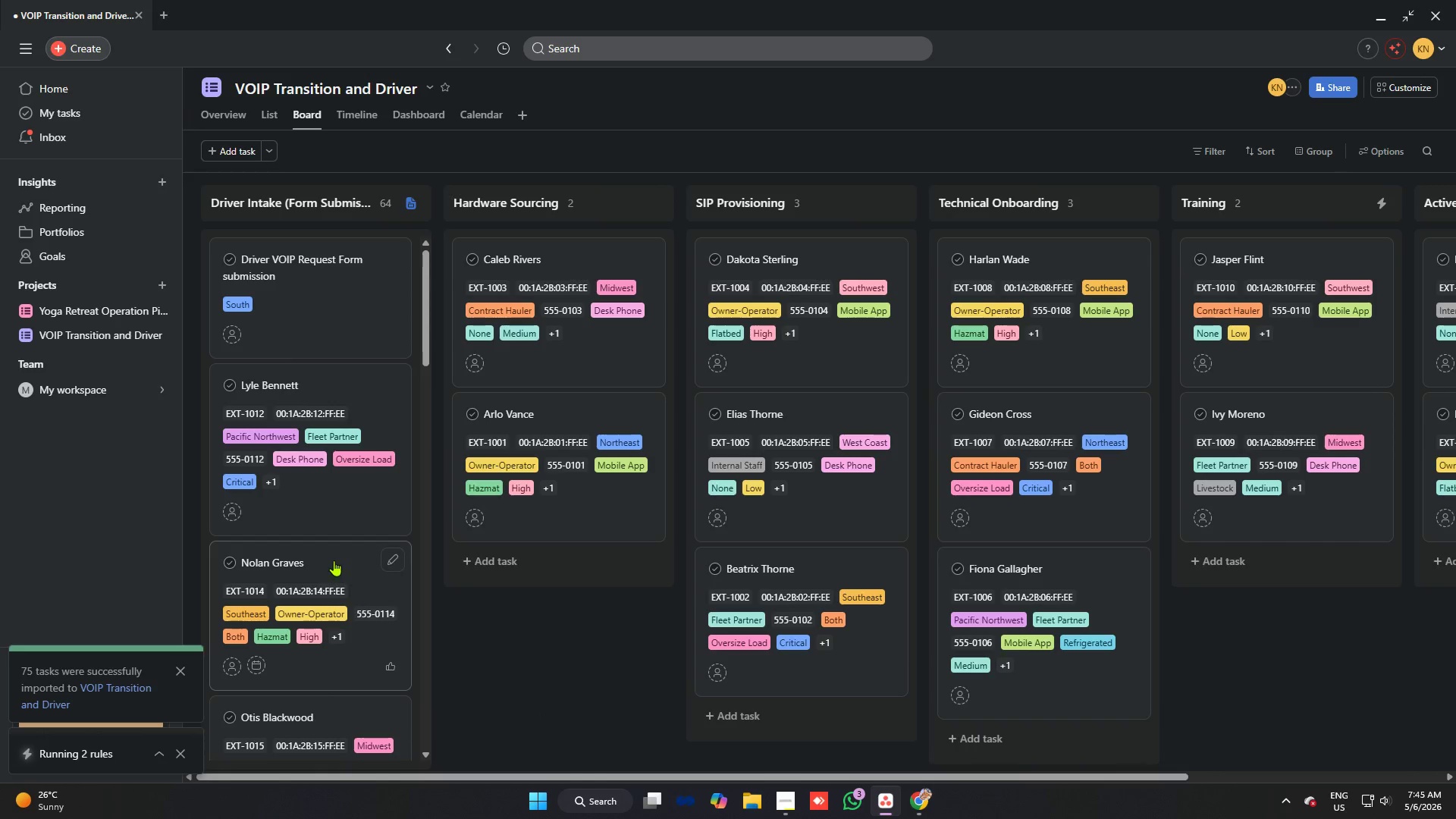 
left_click_drag(start_coordinate=[333, 560], to_coordinate=[1269, 521])
 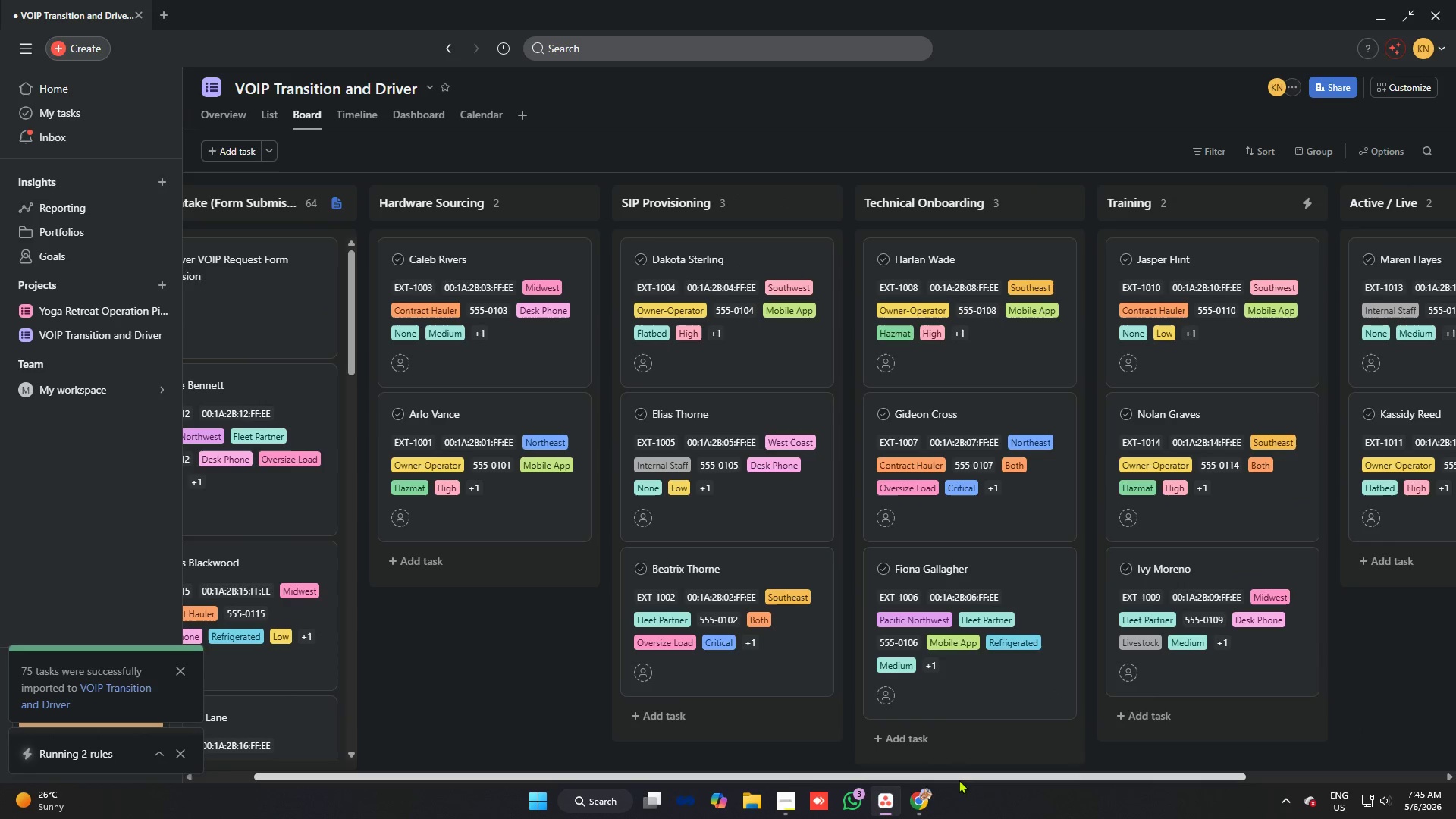 
left_click_drag(start_coordinate=[959, 782], to_coordinate=[955, 781])
 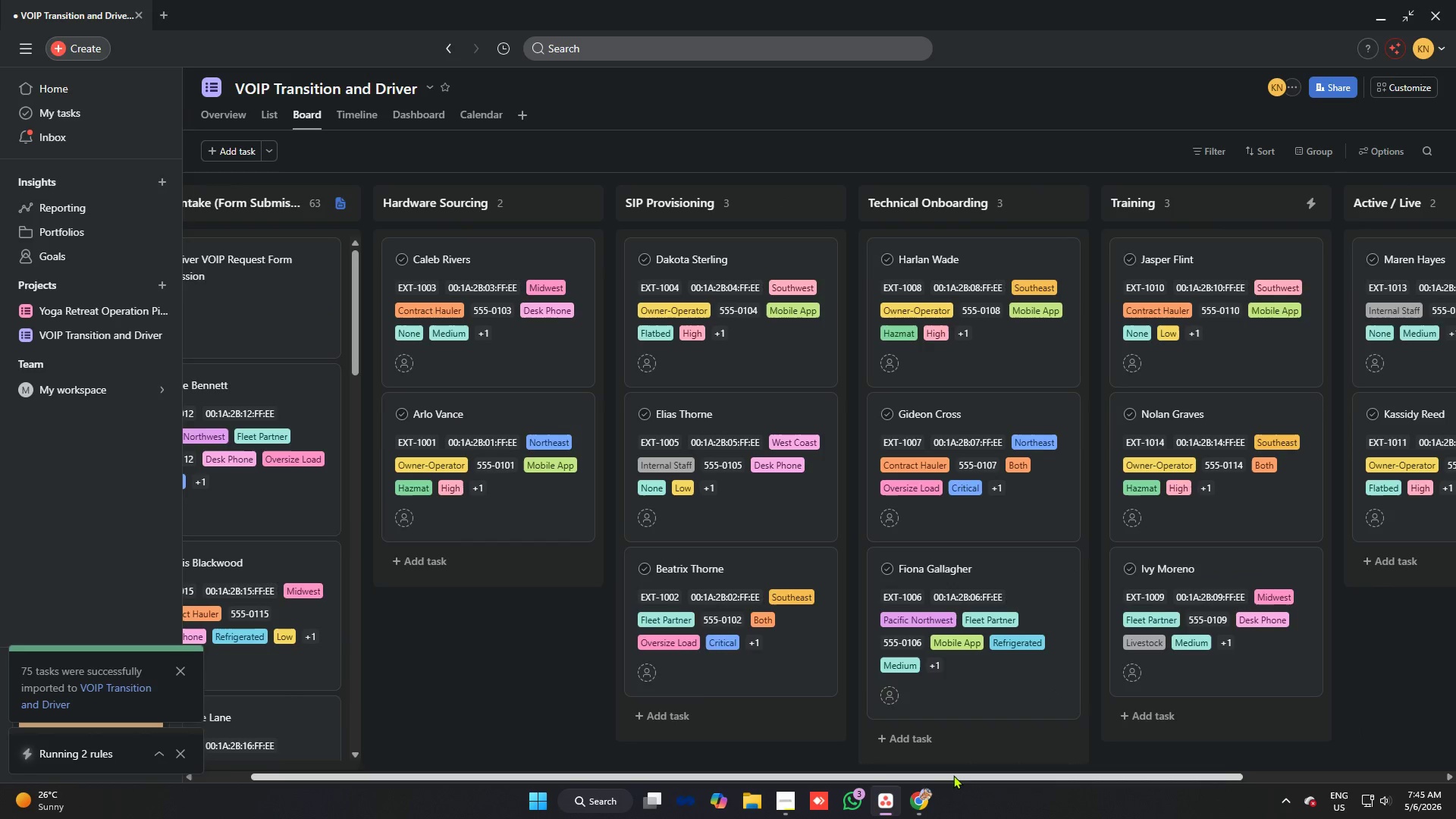 
left_click_drag(start_coordinate=[953, 775], to_coordinate=[605, 739])
 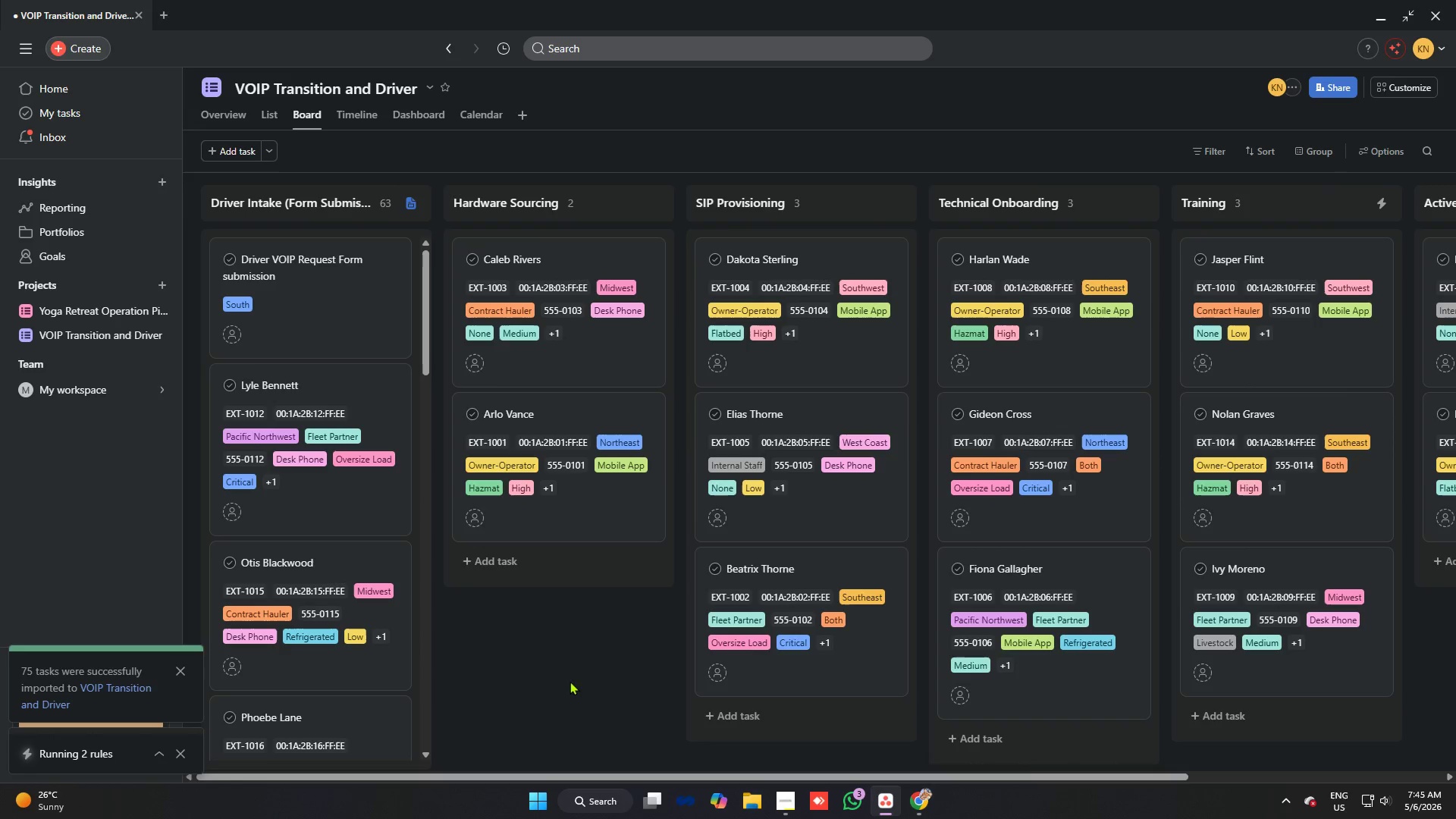 
left_click([570, 679])
 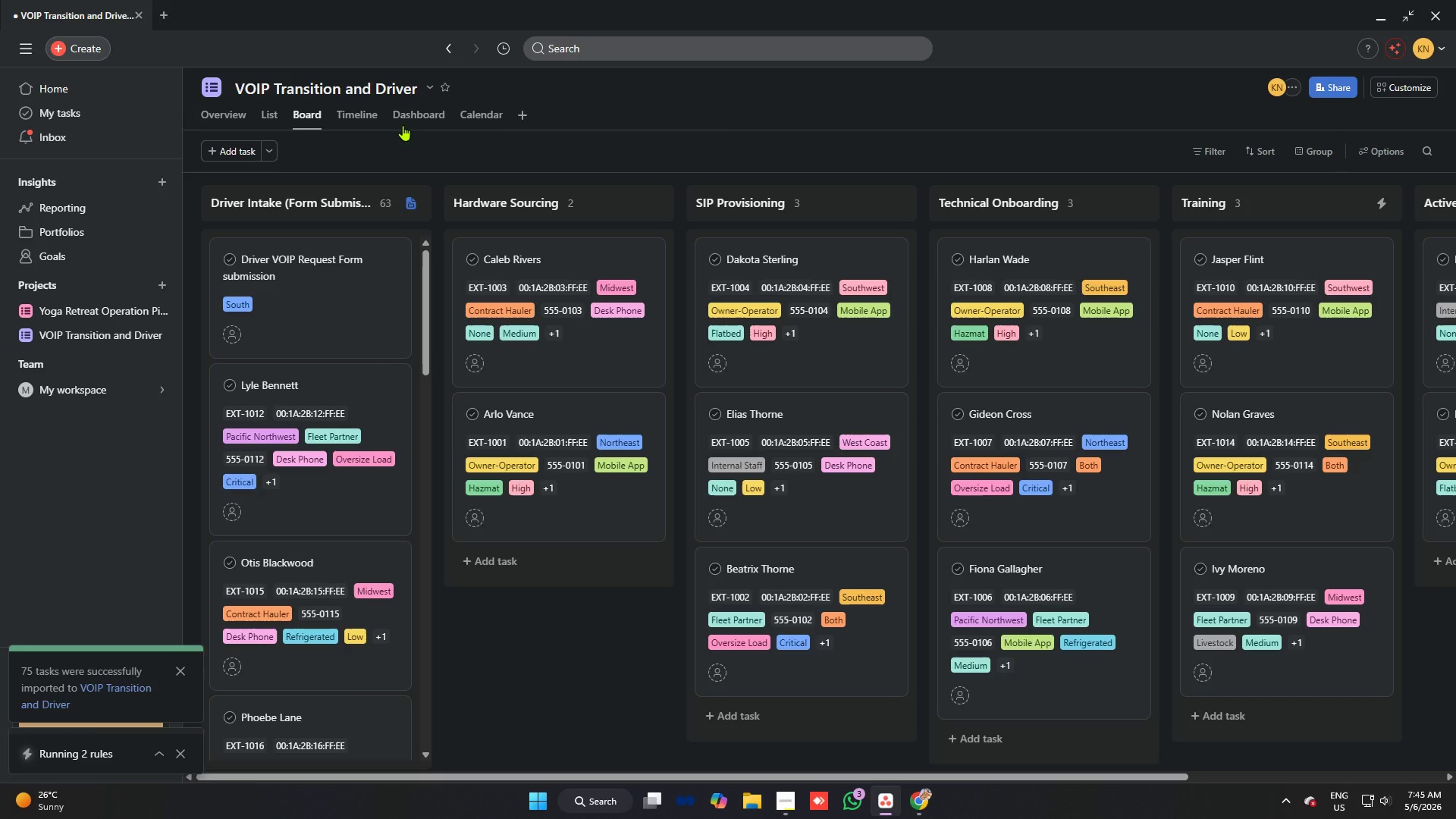 
double_click([404, 121])
 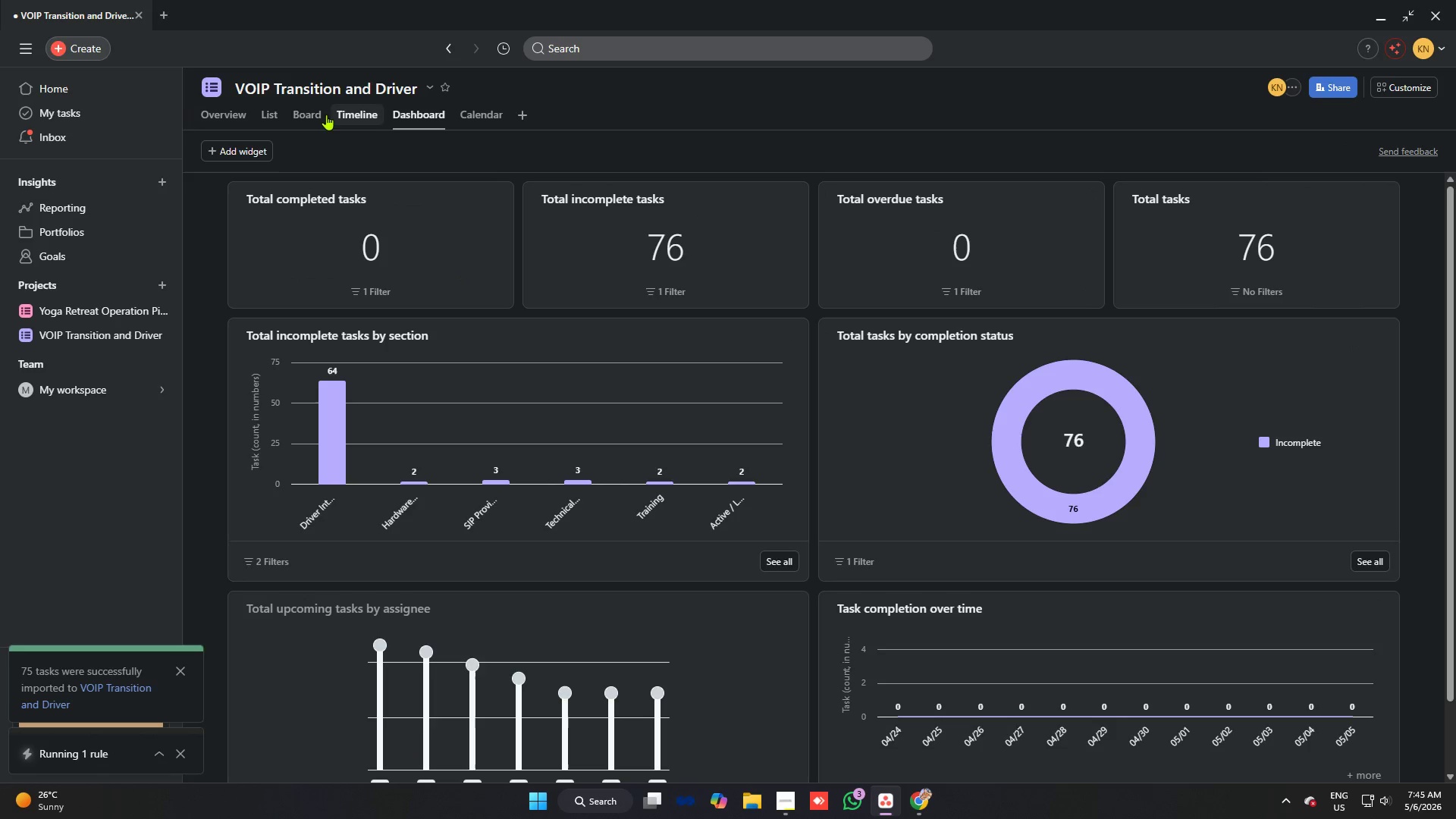 
wait(6.78)
 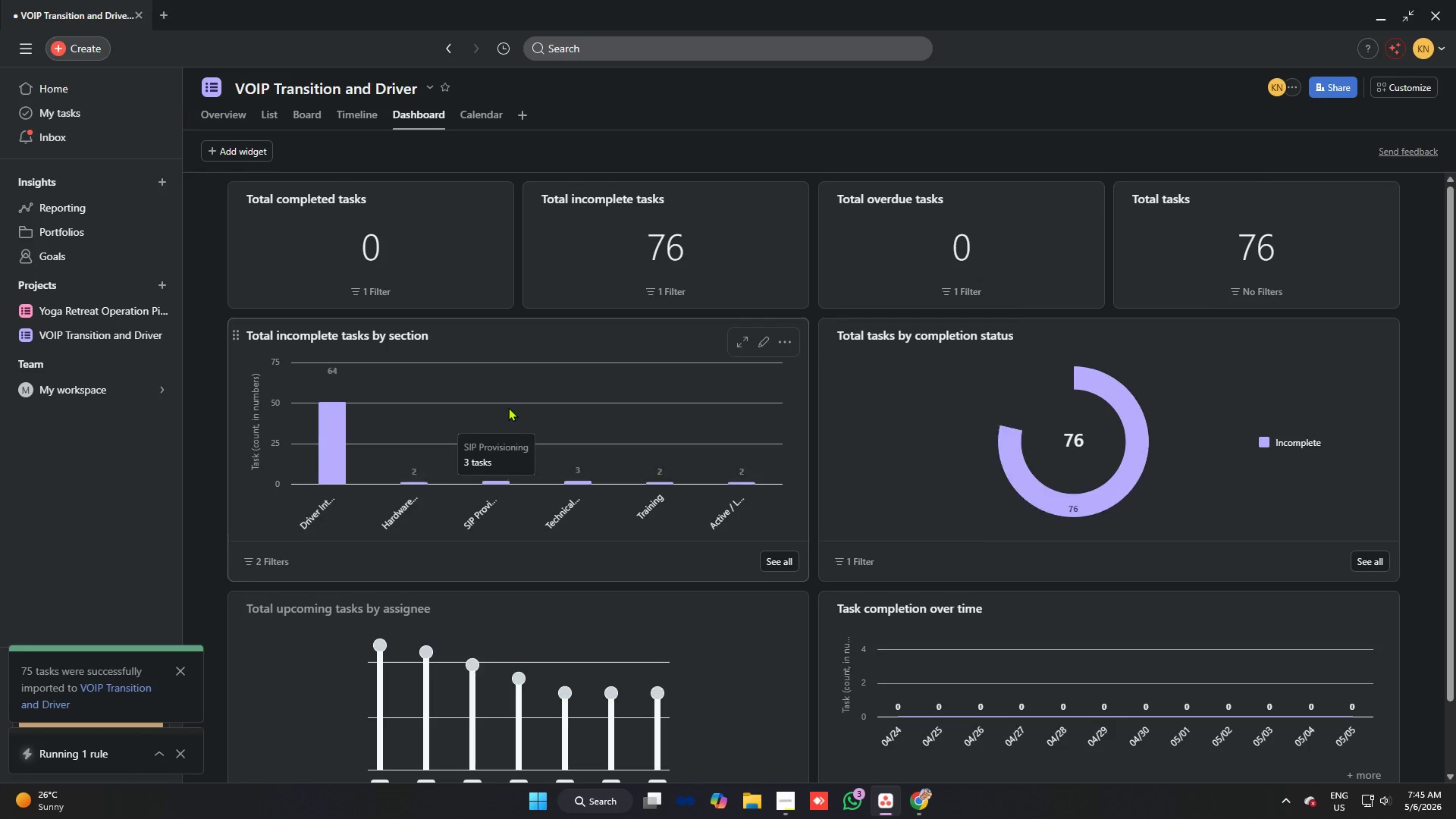 
left_click([347, 119])
 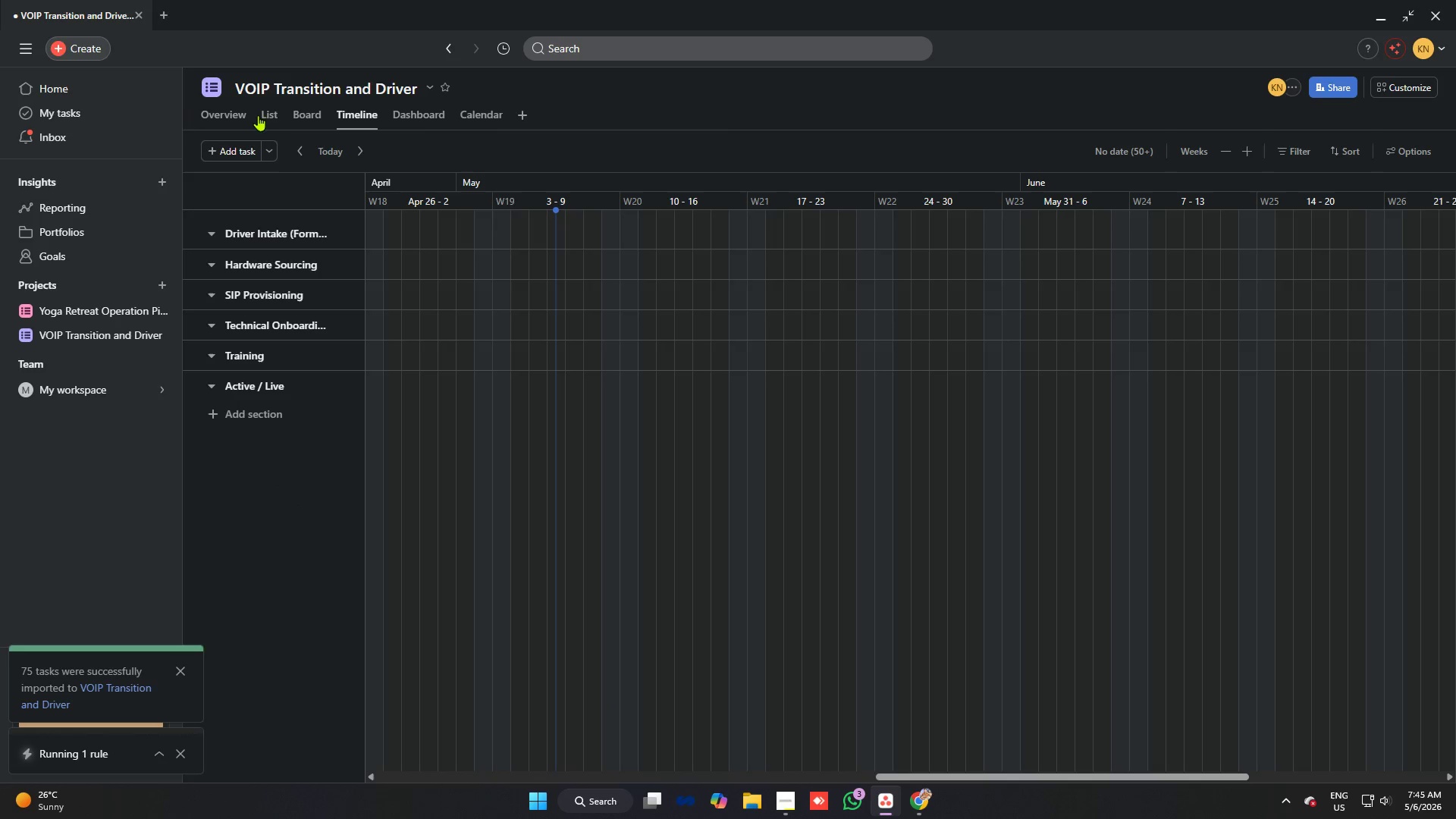 
left_click([266, 114])
 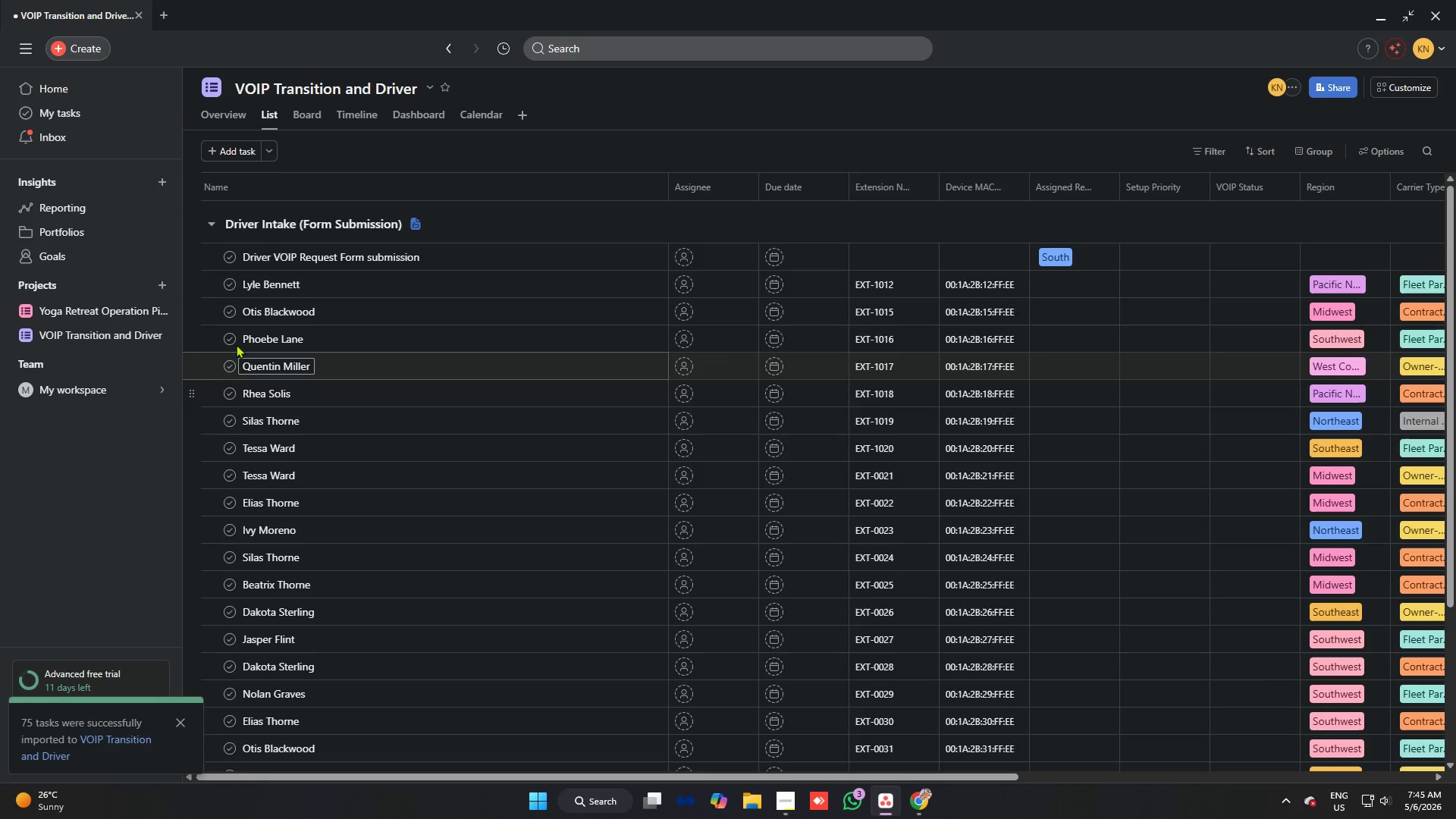 
scroll: coordinate [481, 338], scroll_direction: down, amount: 9.0
 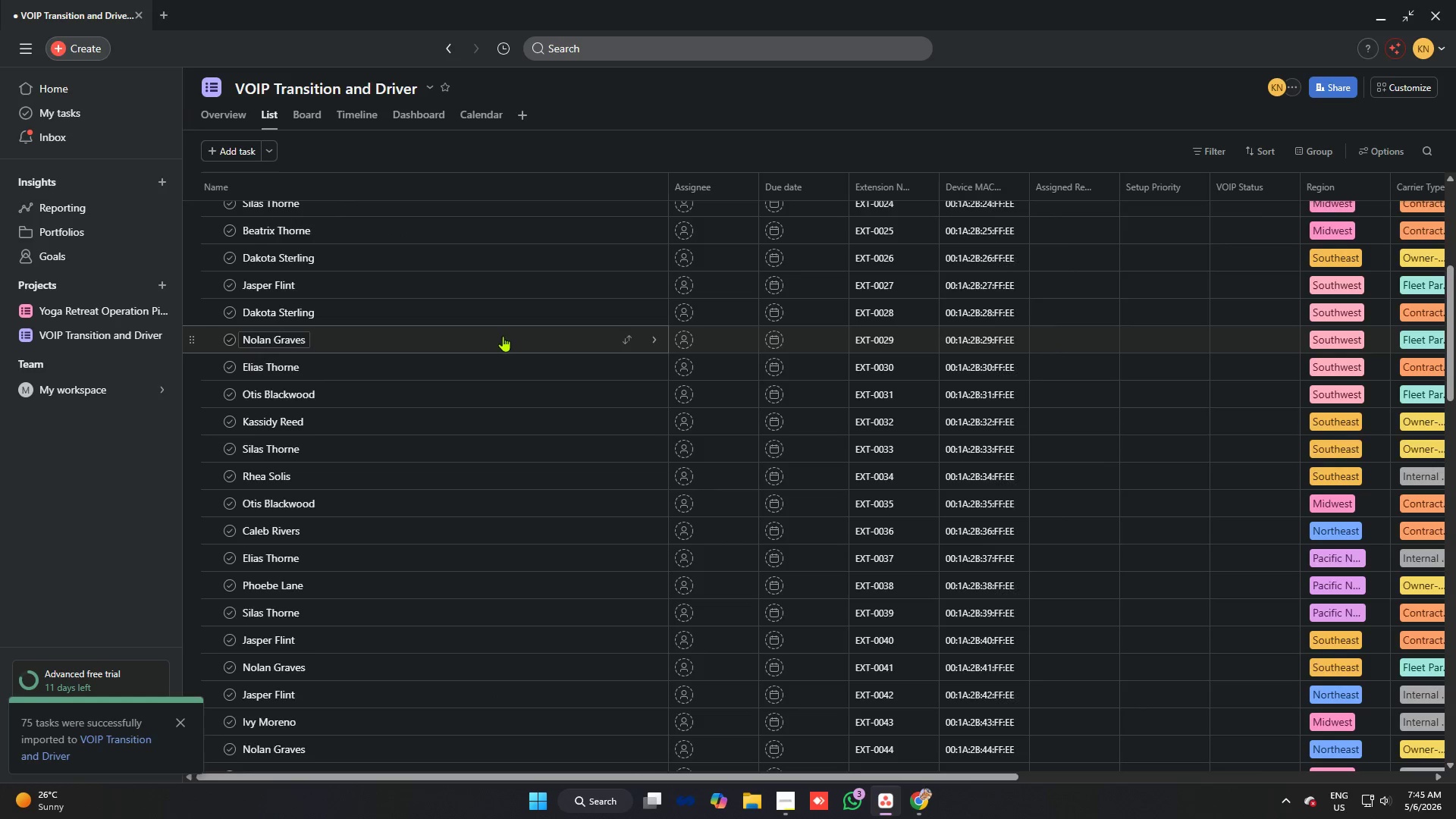 
scroll: coordinate [774, 181], scroll_direction: up, amount: 10.0
 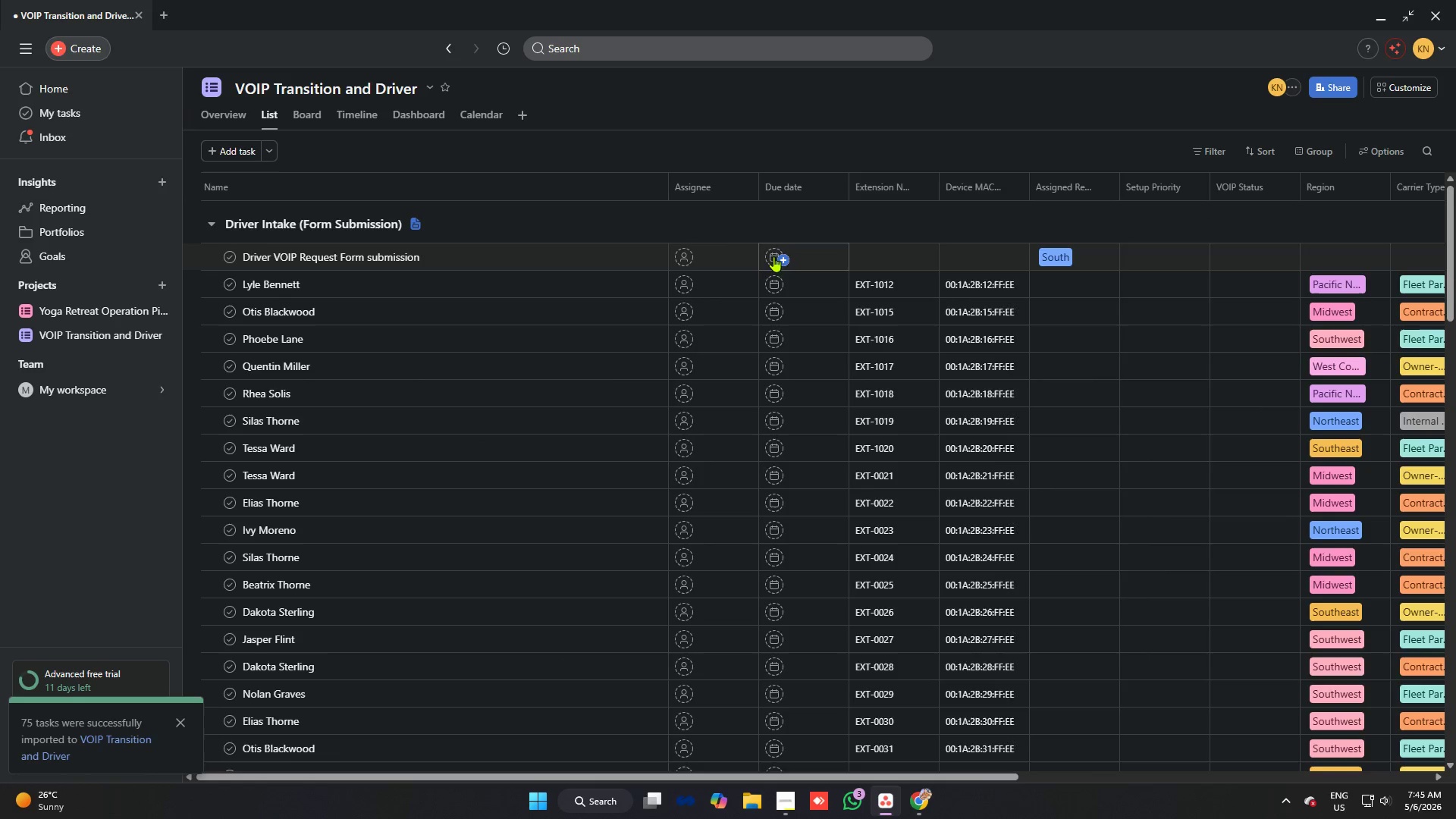 
left_click([774, 256])
 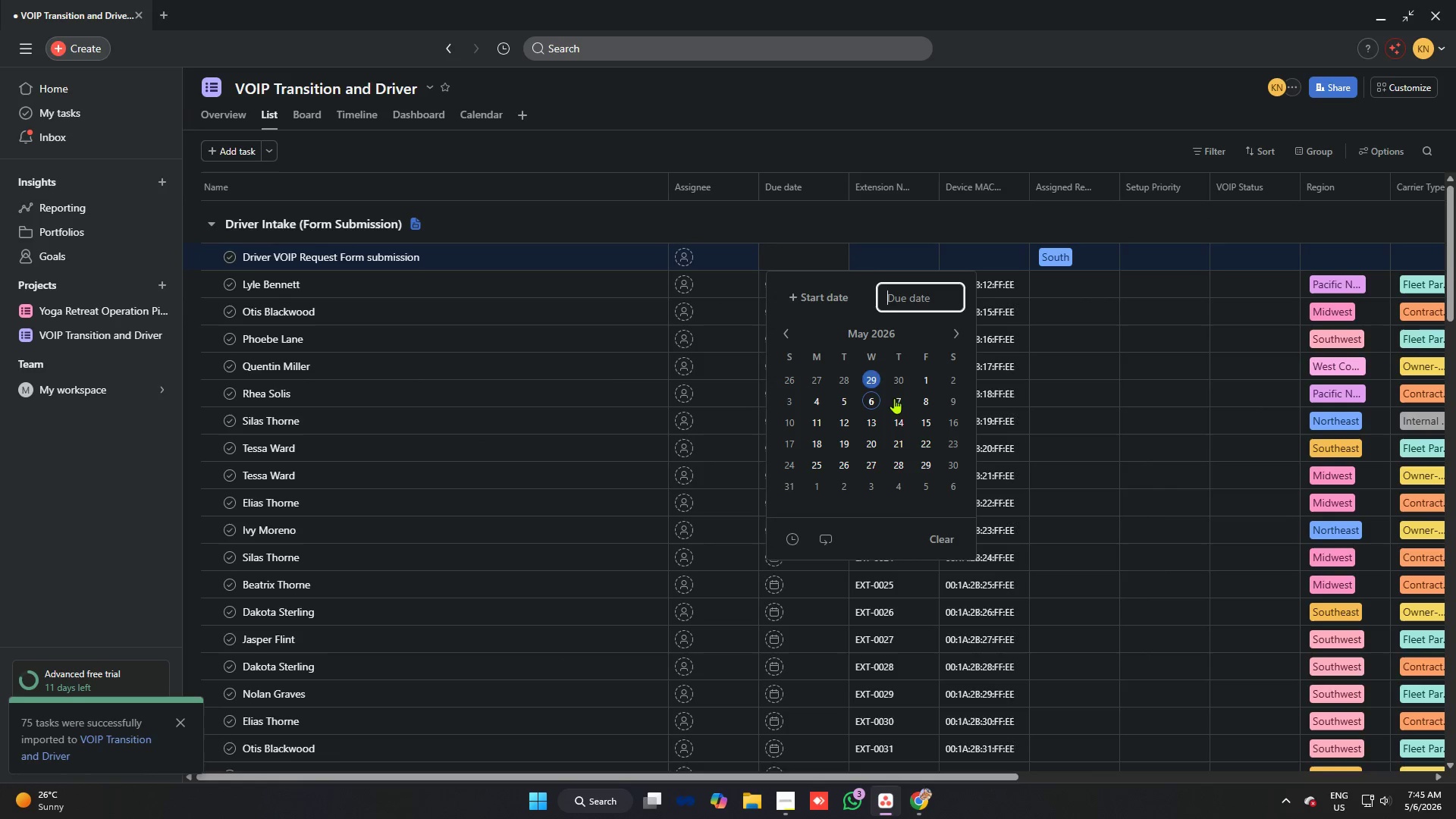 
left_click([893, 400])
 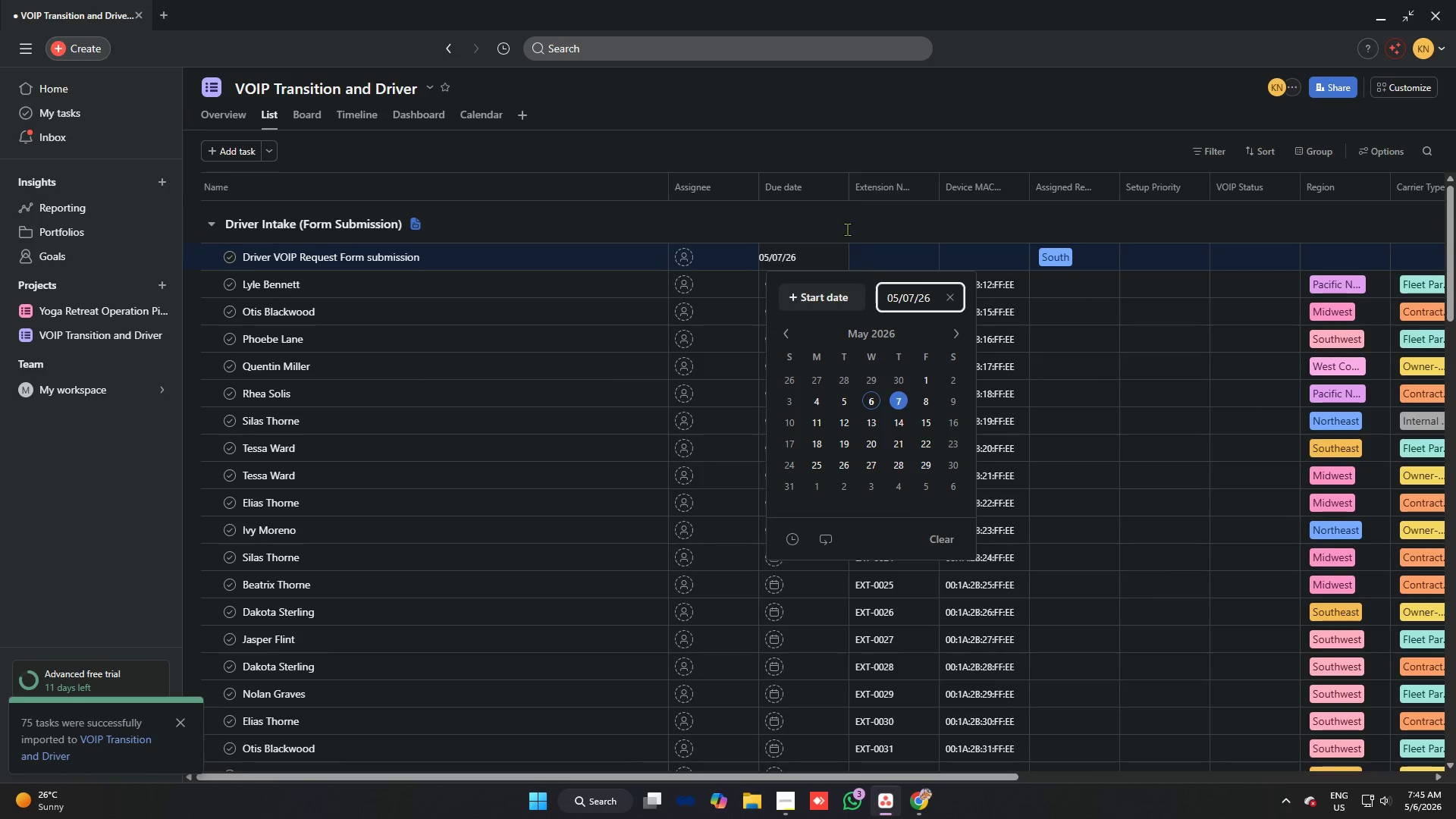 
left_click([845, 225])
 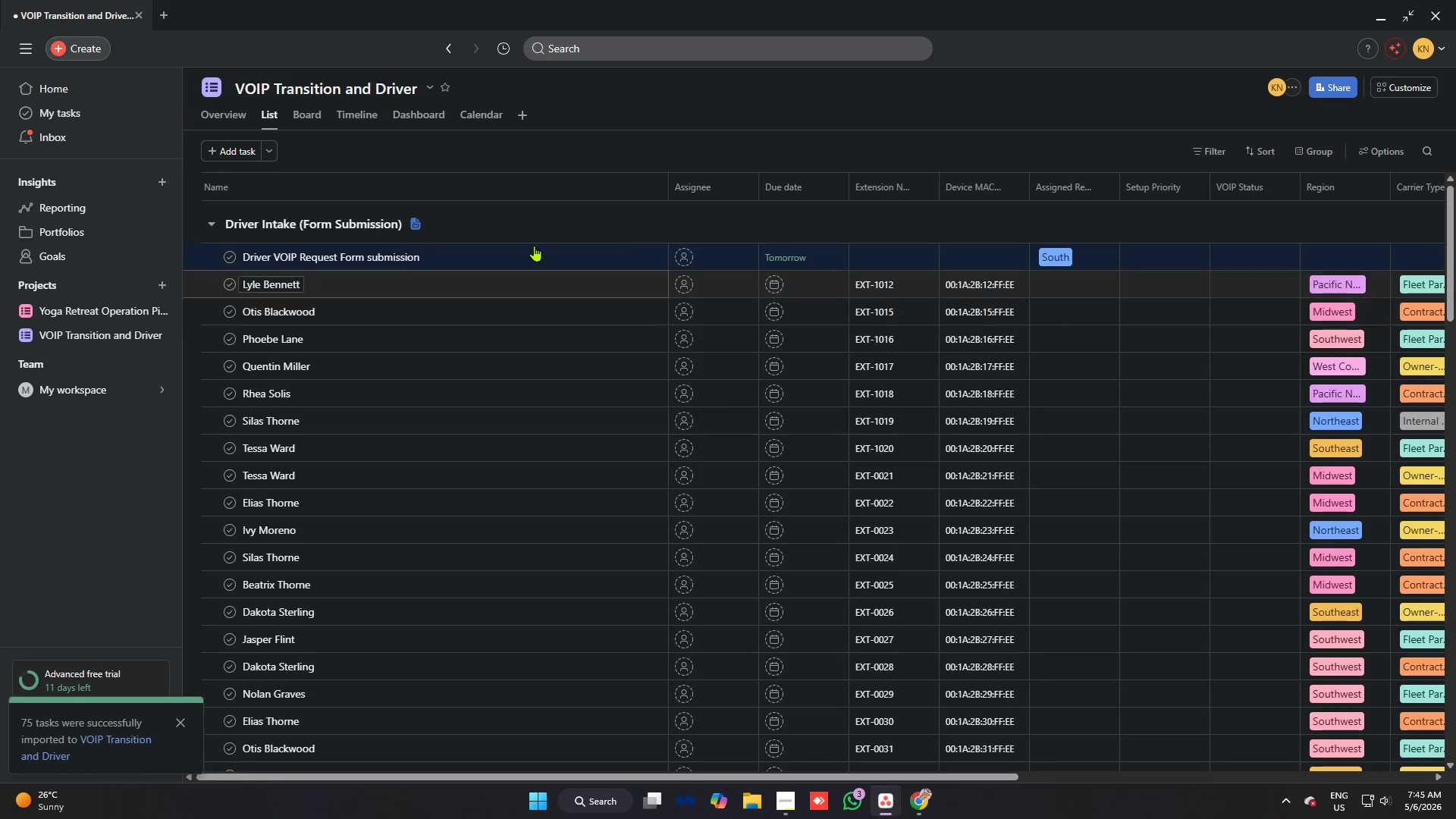 
left_click([352, 115])
 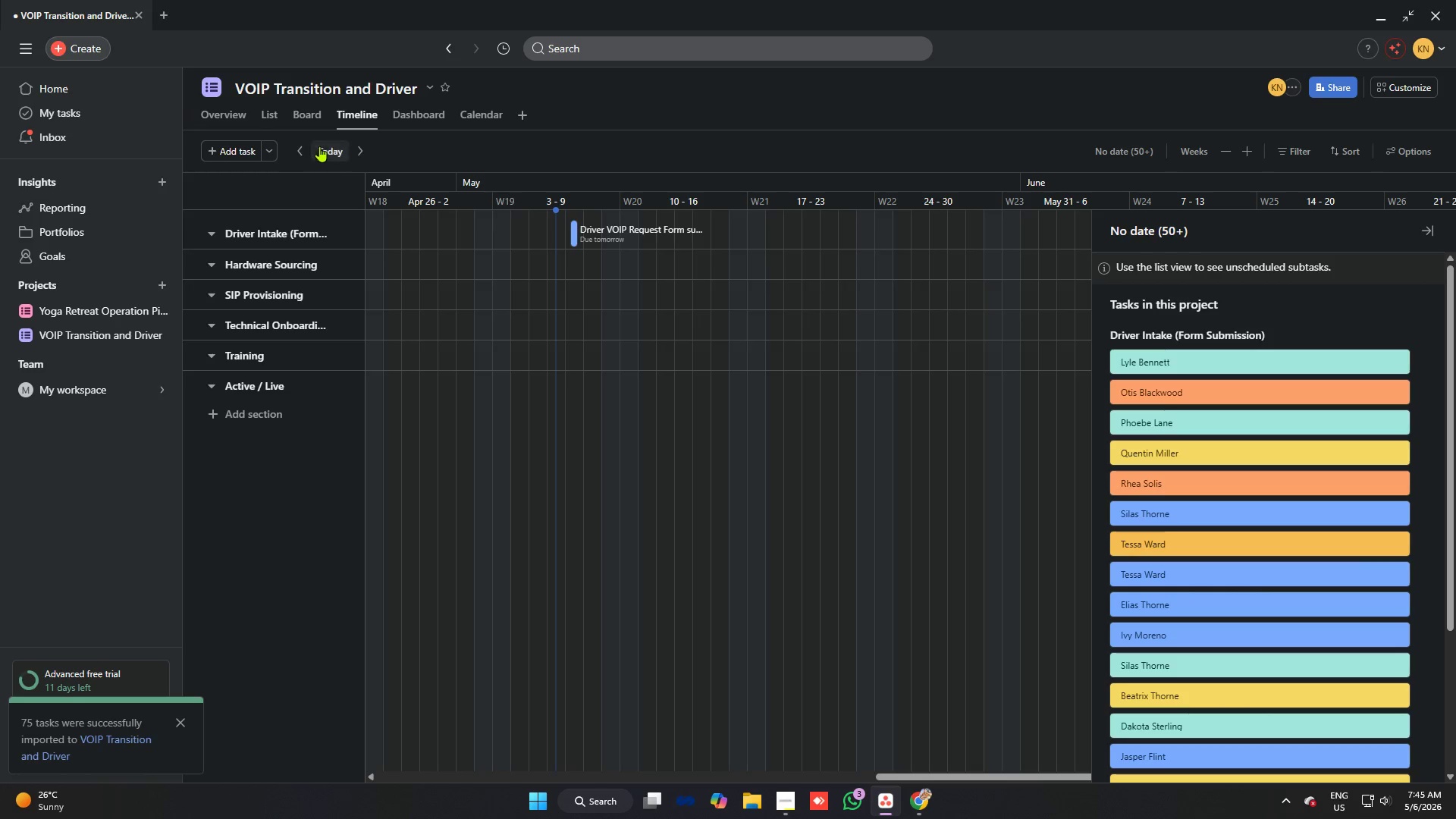 
left_click([281, 108])
 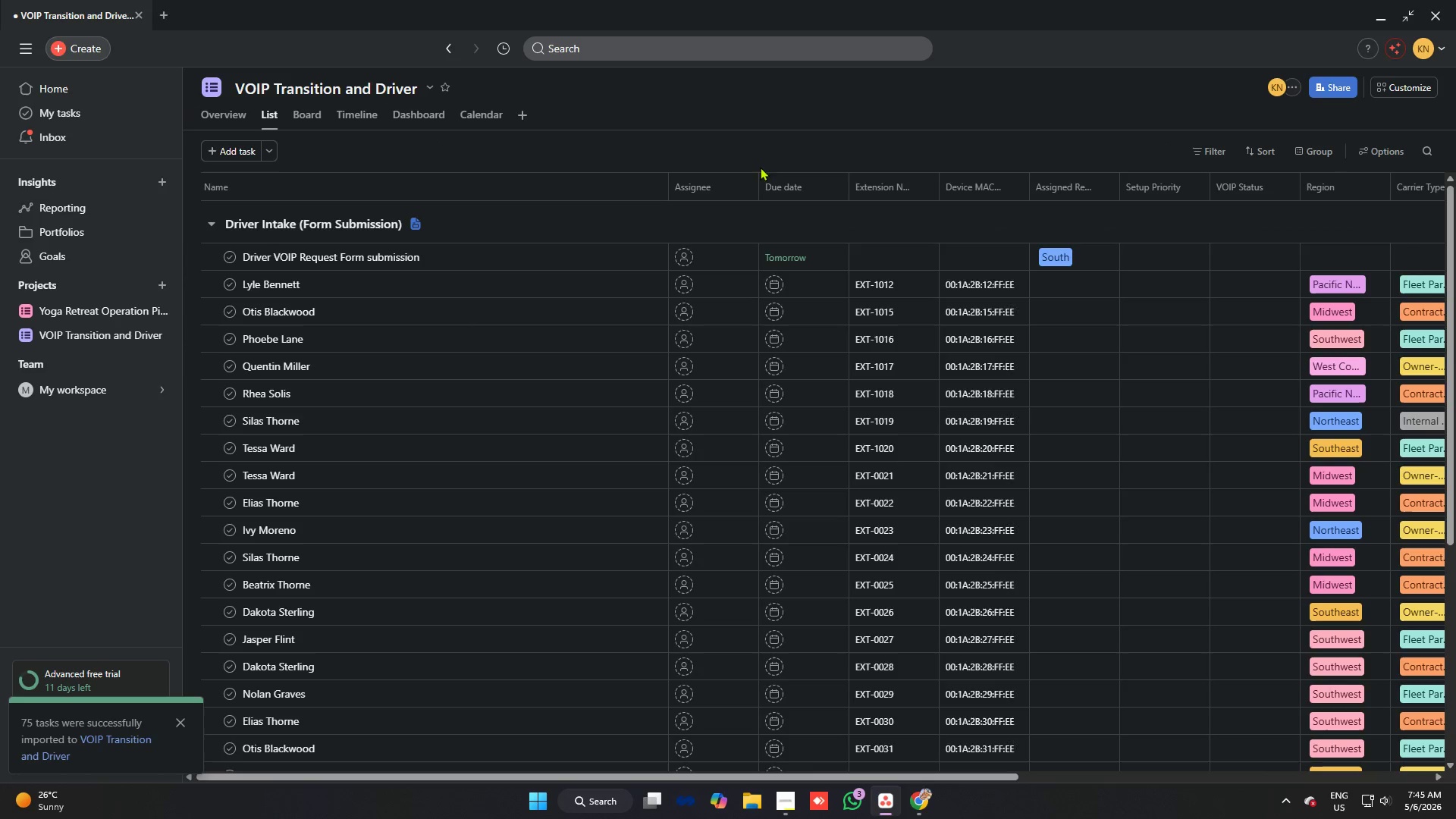 
key(Alt+AltLeft)
 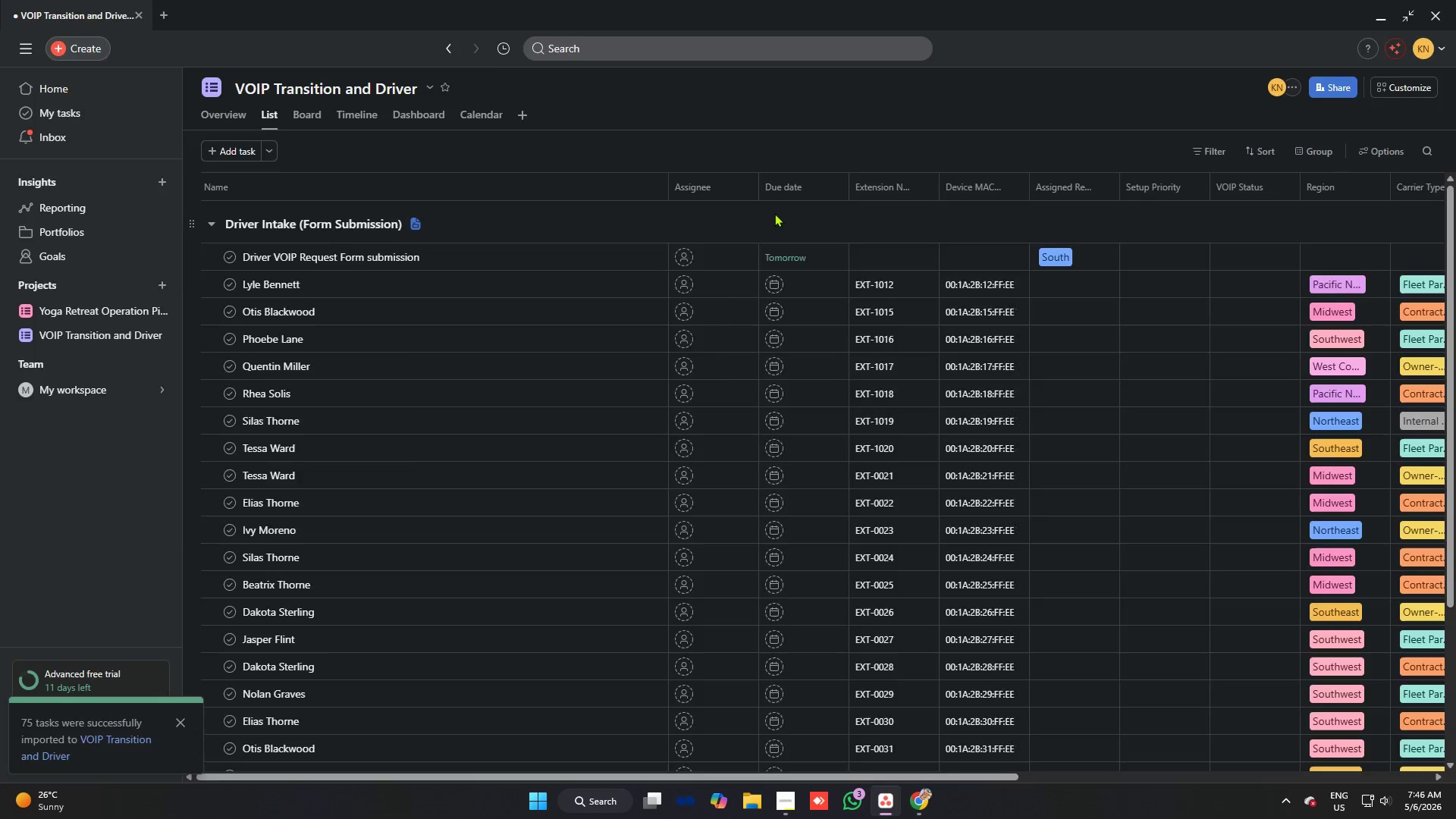 
key(Alt+Tab)
 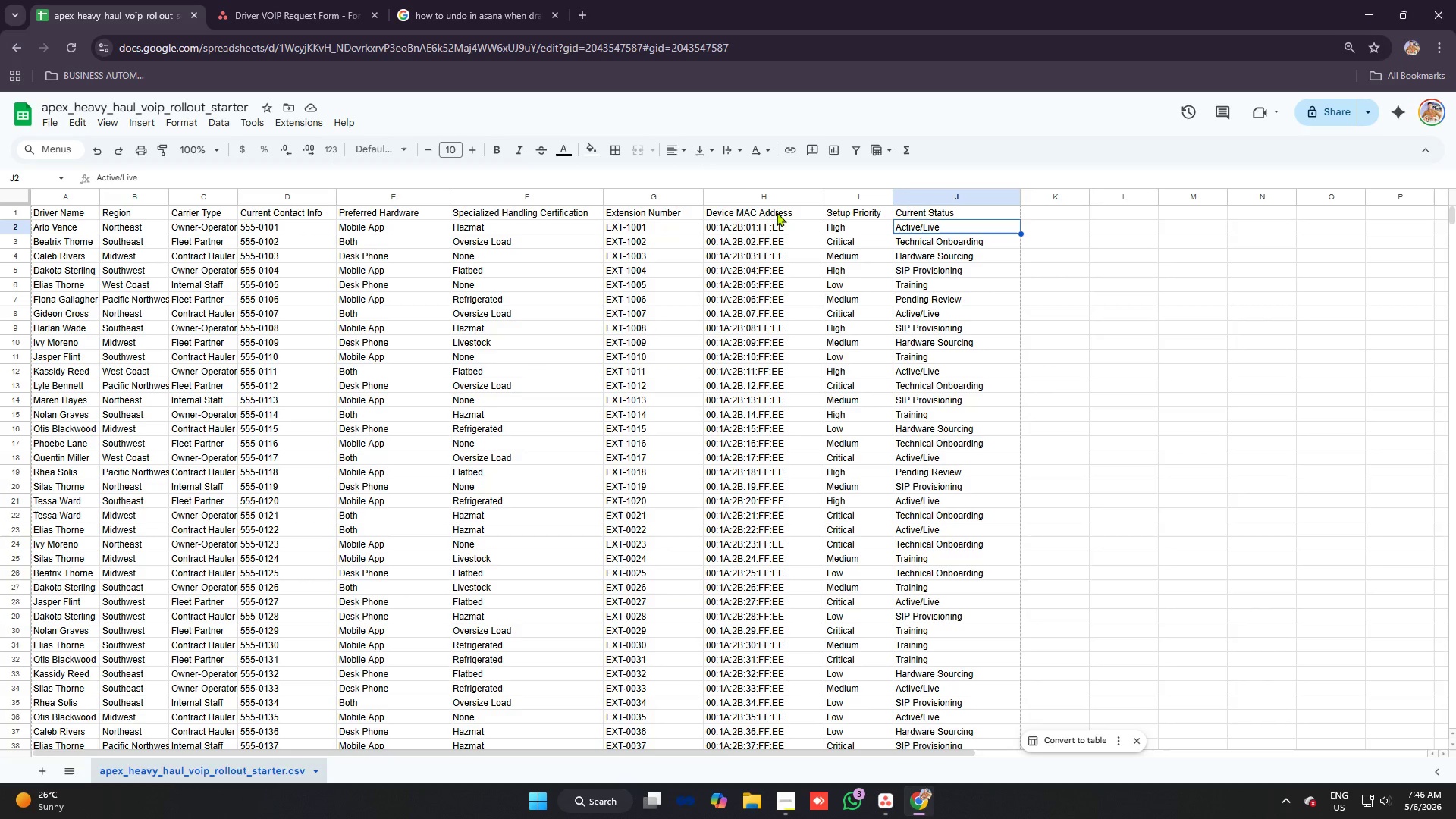 
key(Alt+AltLeft)
 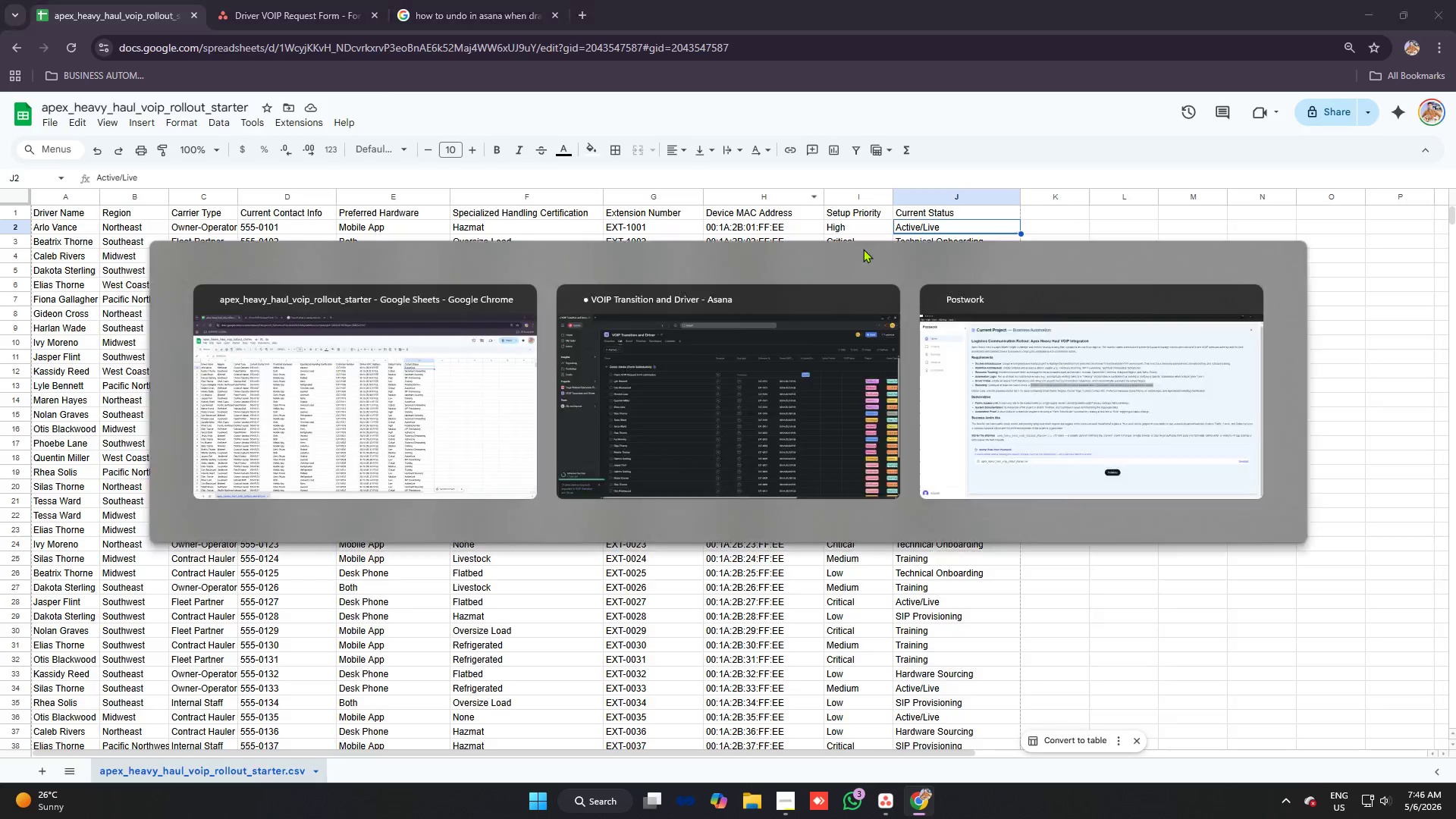 
key(Alt+Tab)
 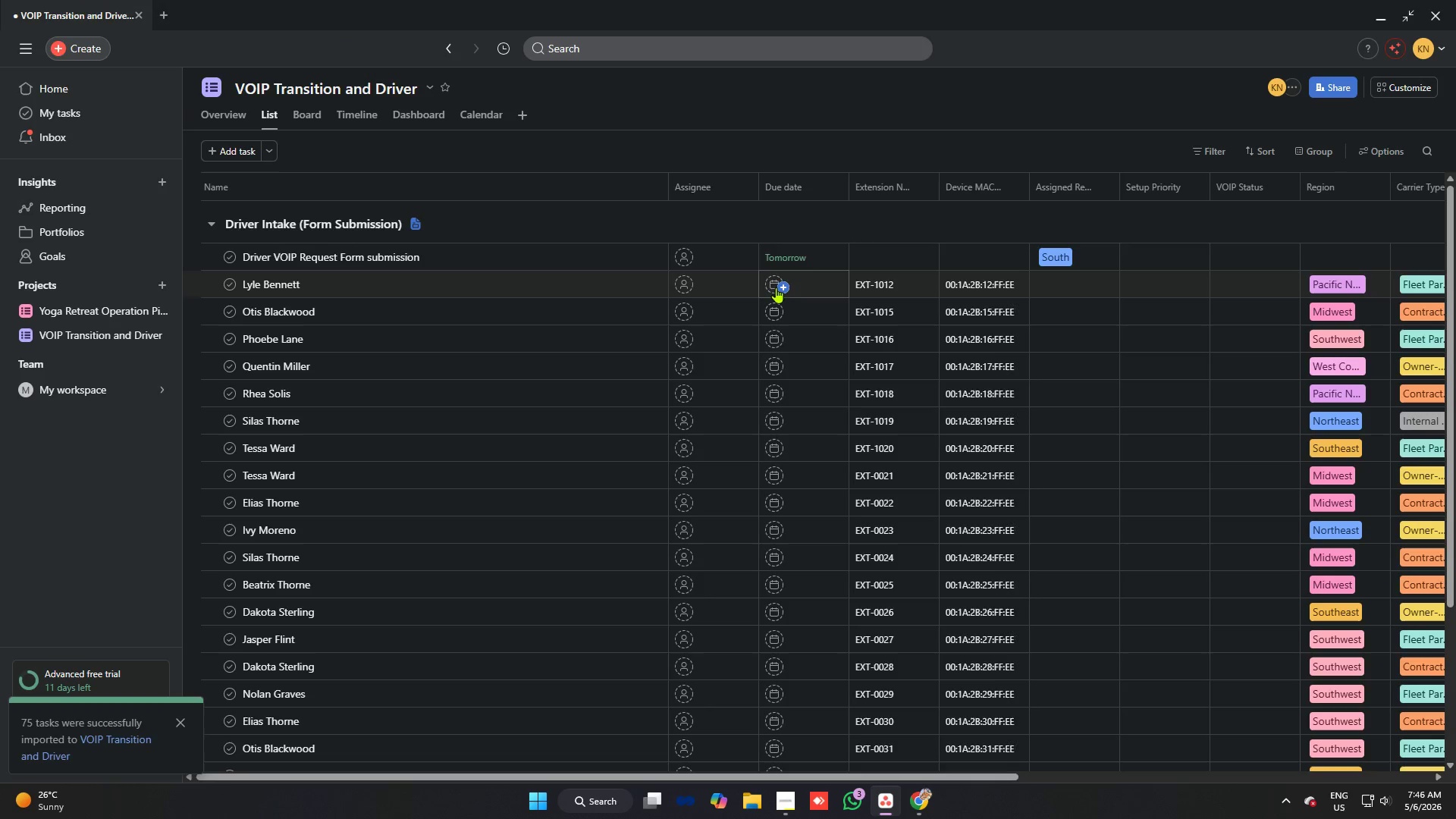 
left_click([773, 284])
 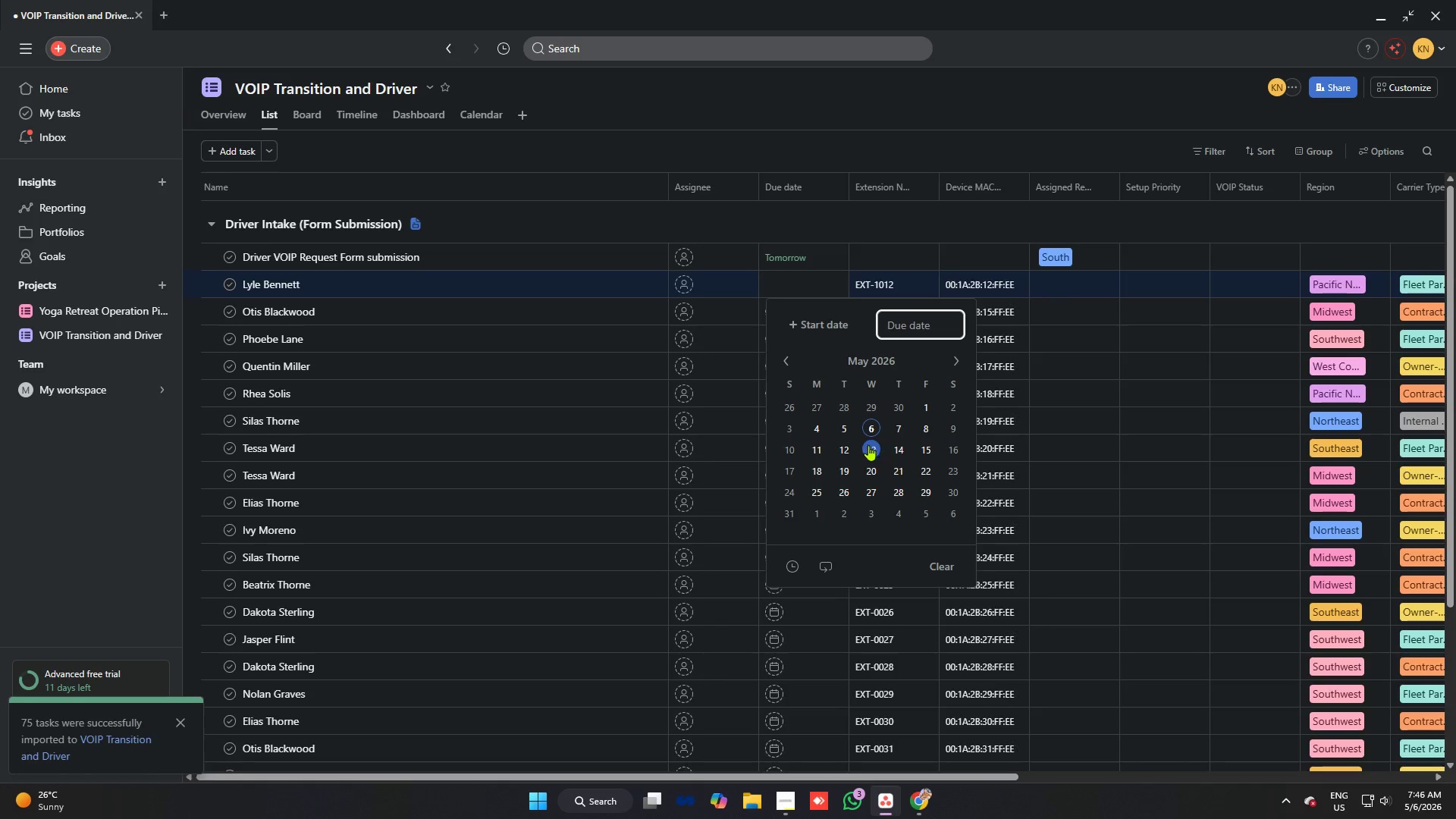 
left_click([871, 432])
 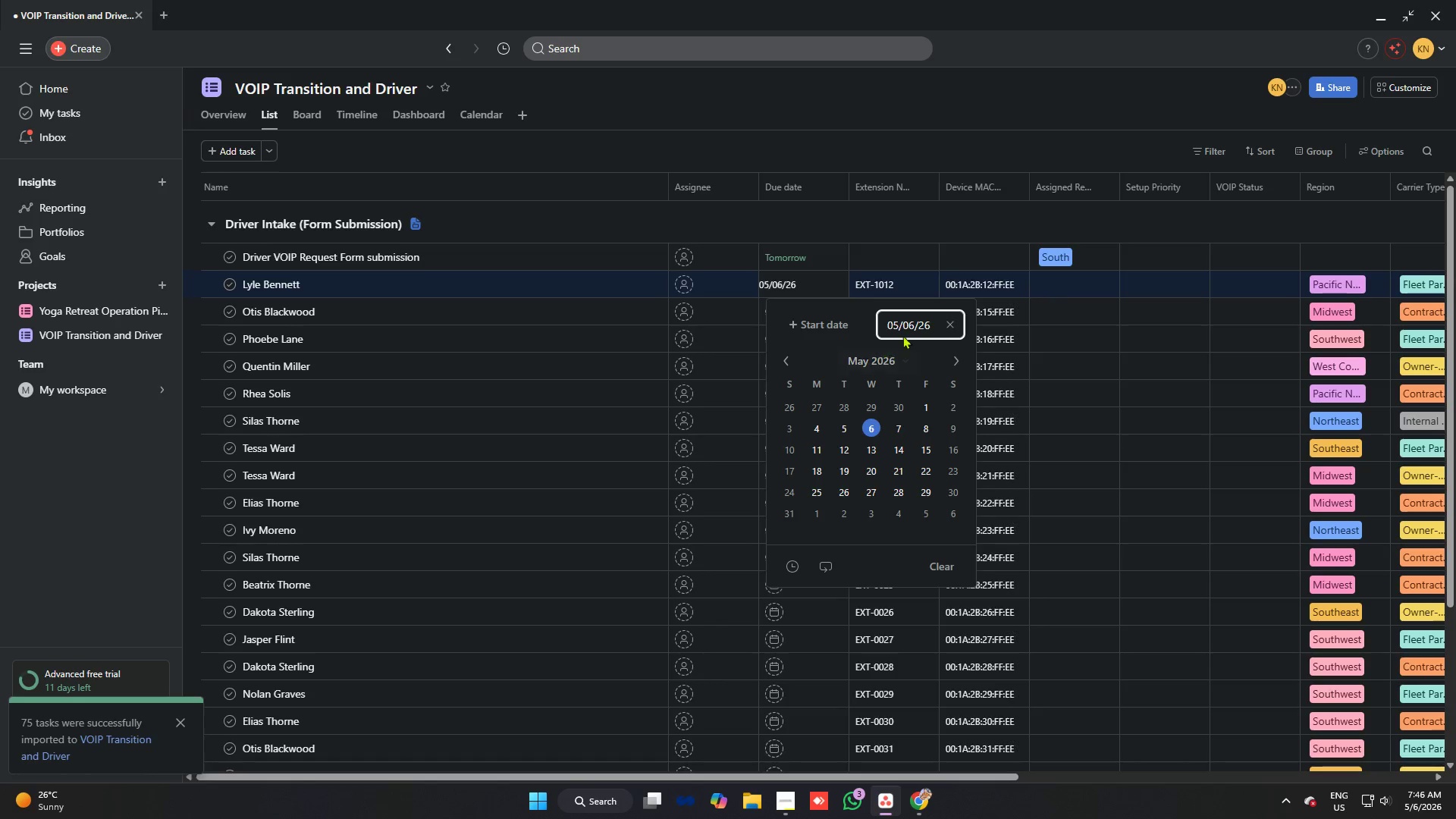 
left_click([1159, 341])
 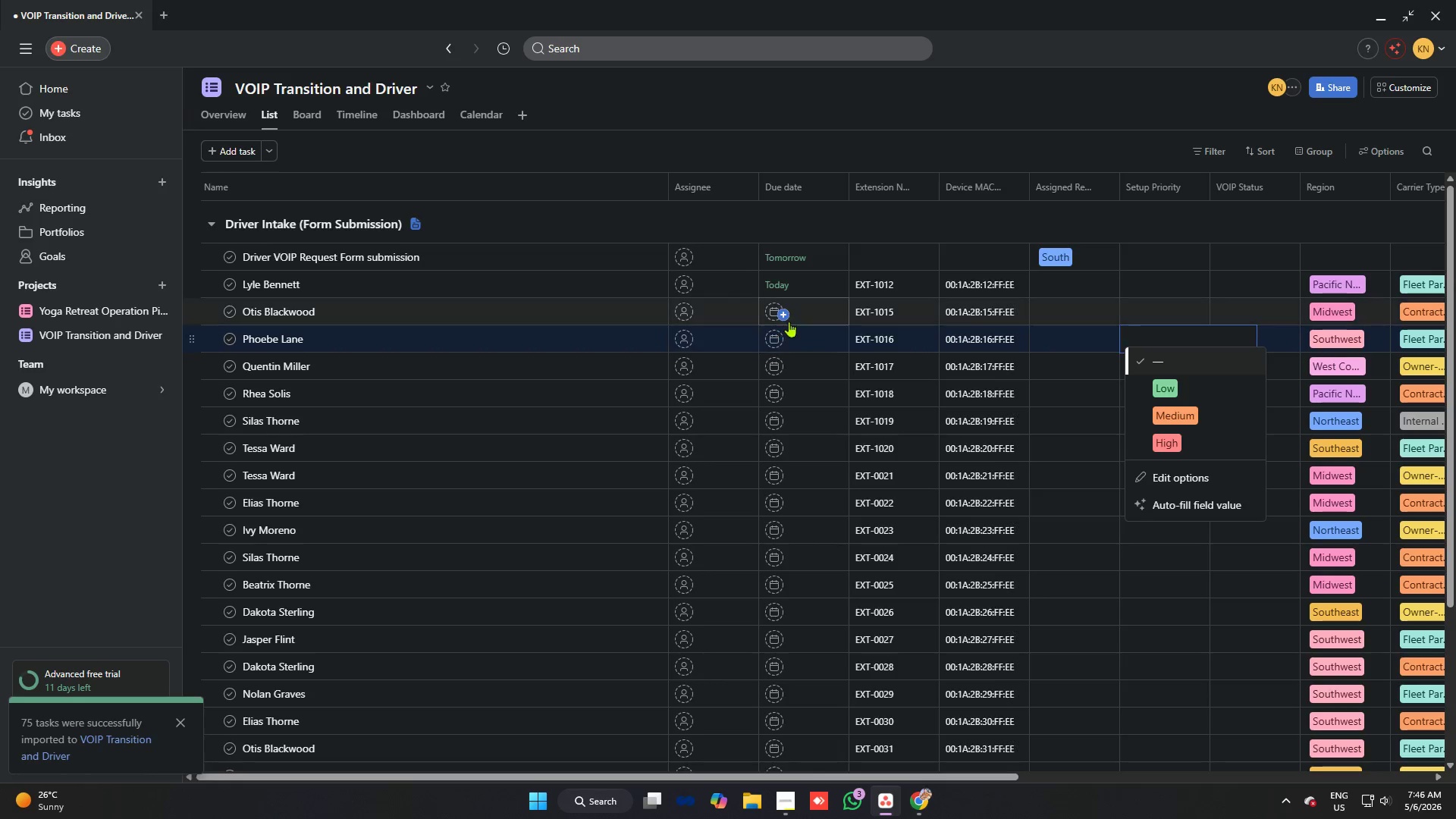 
left_click([774, 308])
 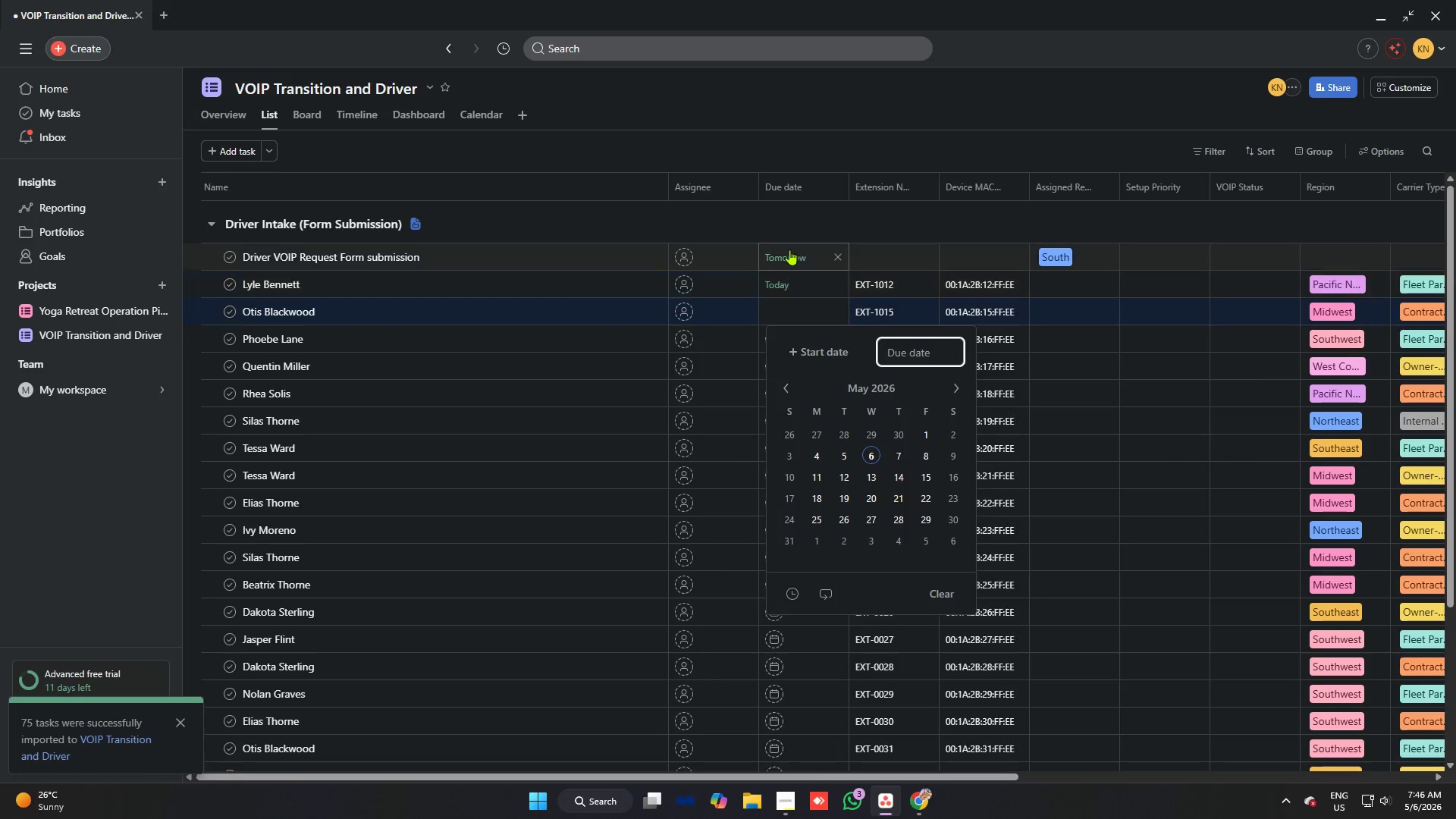 
left_click([789, 238])
 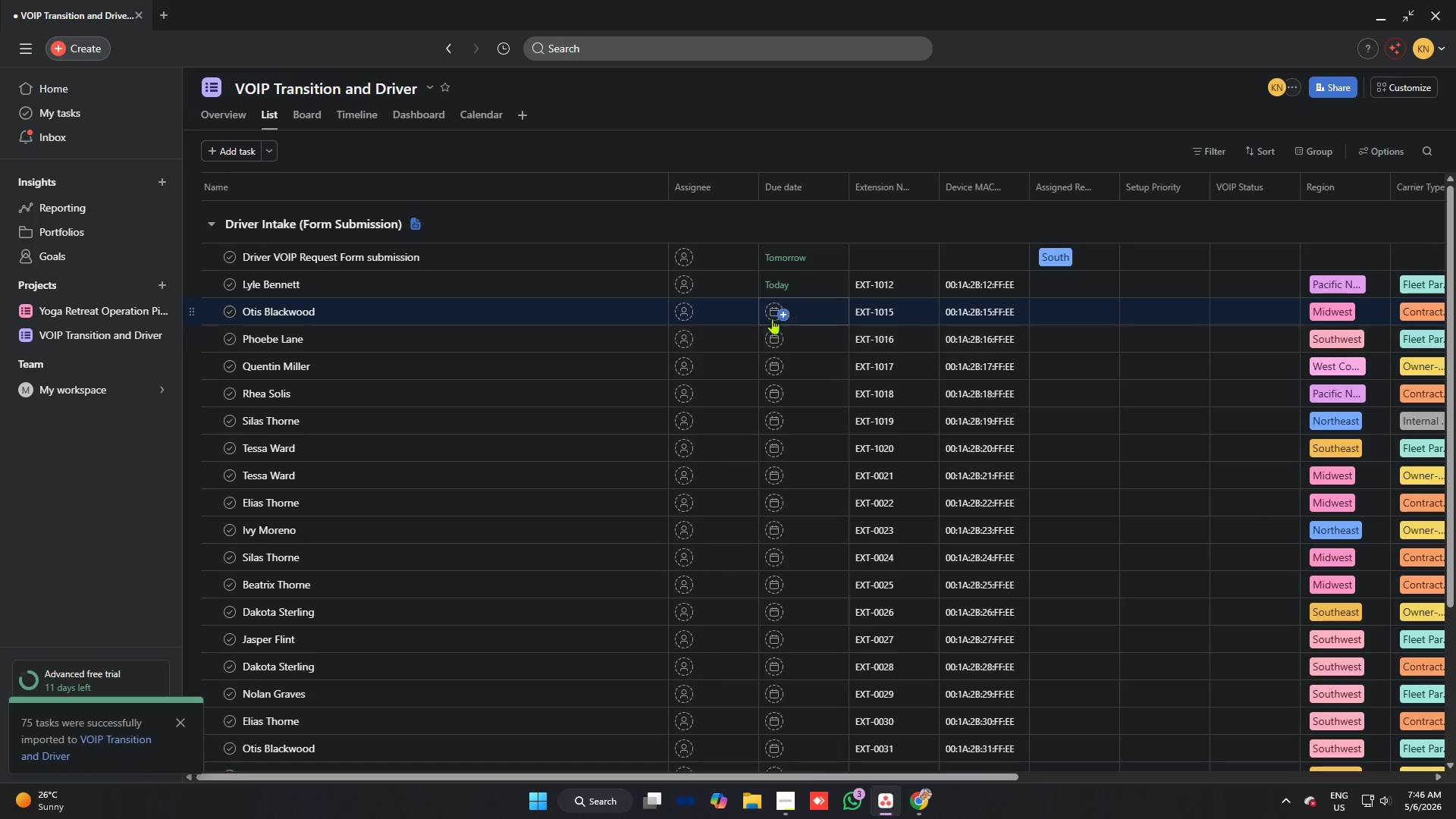 
left_click([771, 315])
 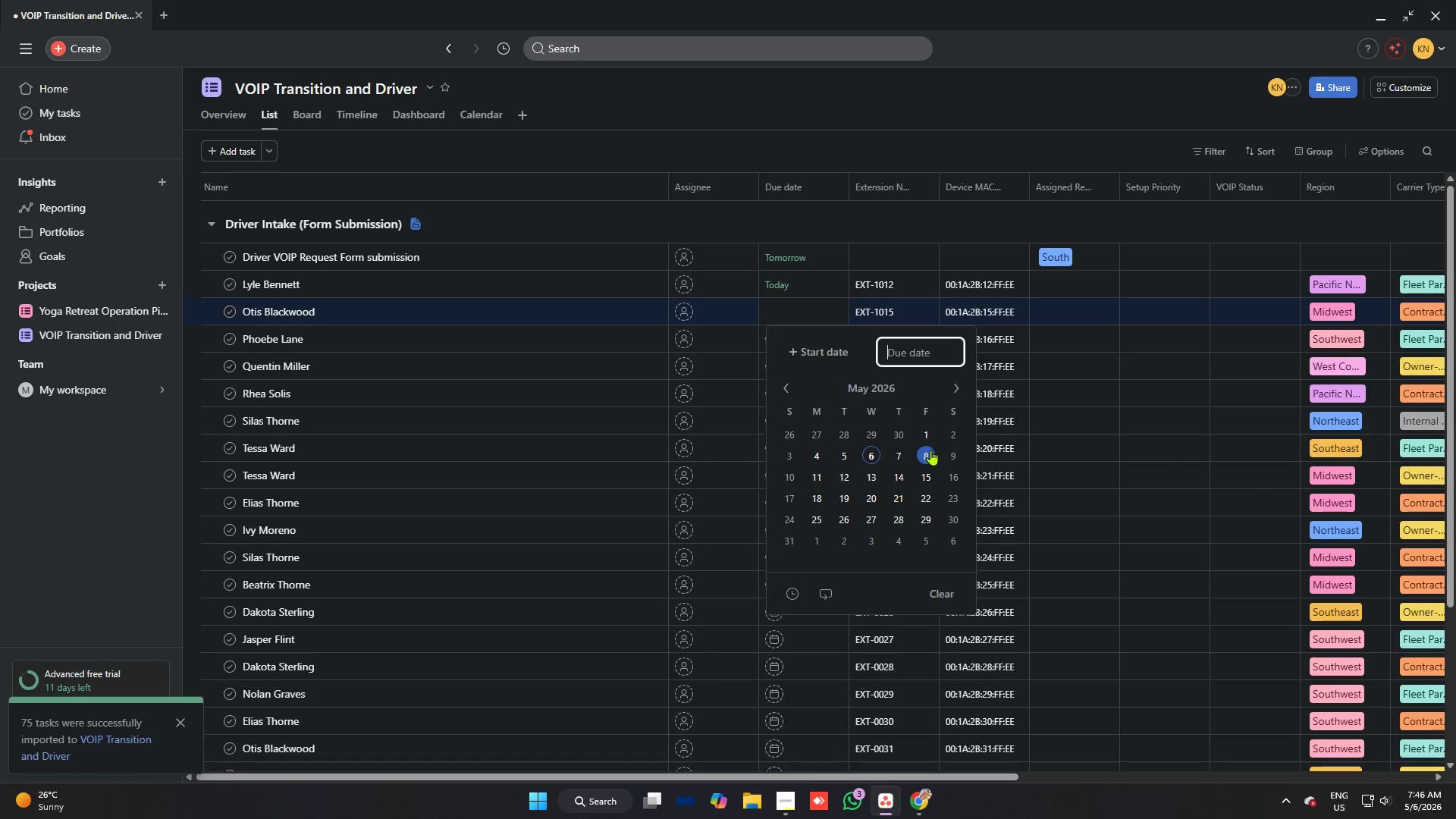 
left_click([949, 454])
 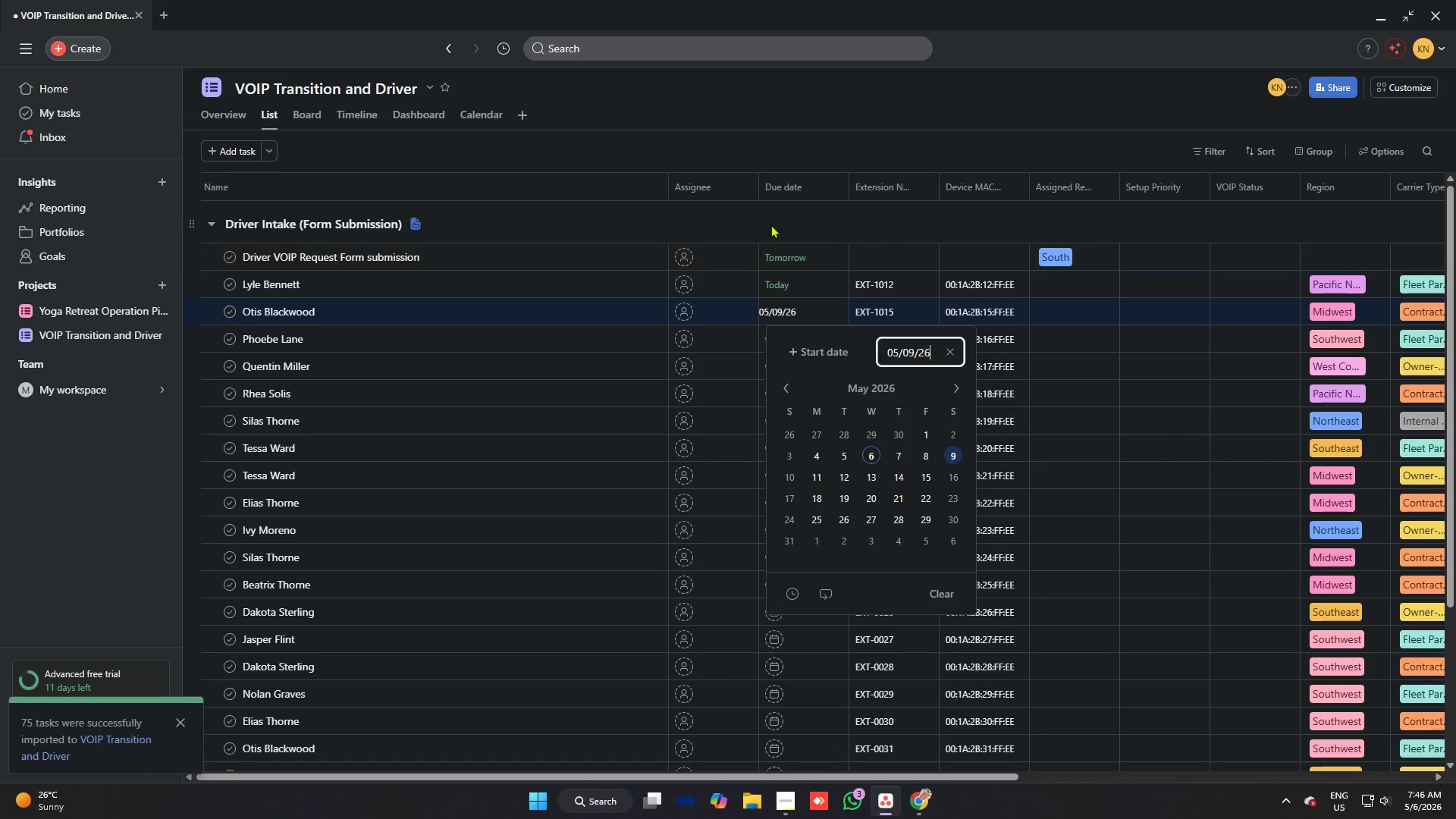 
left_click([770, 223])
 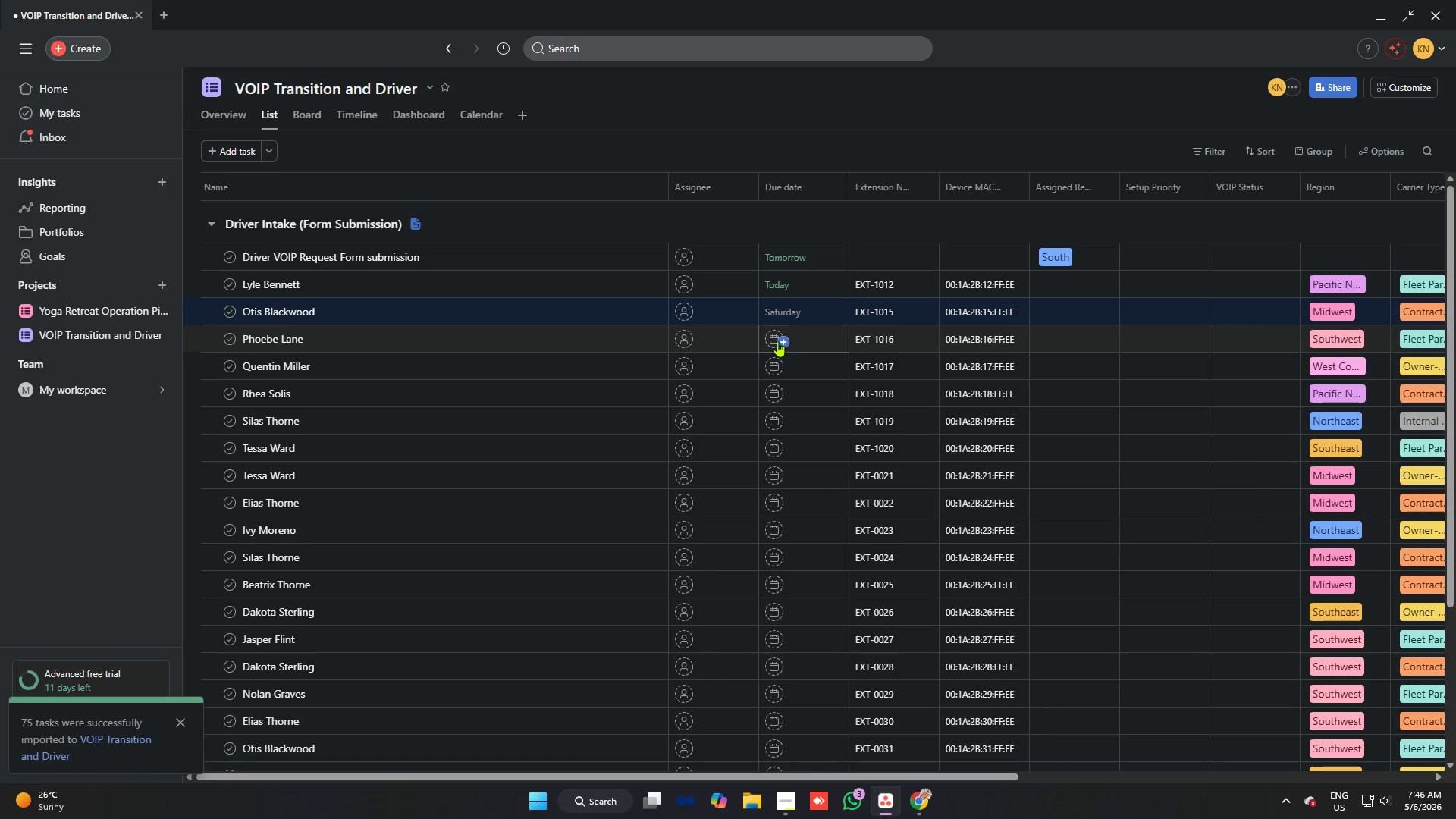 
left_click([777, 340])
 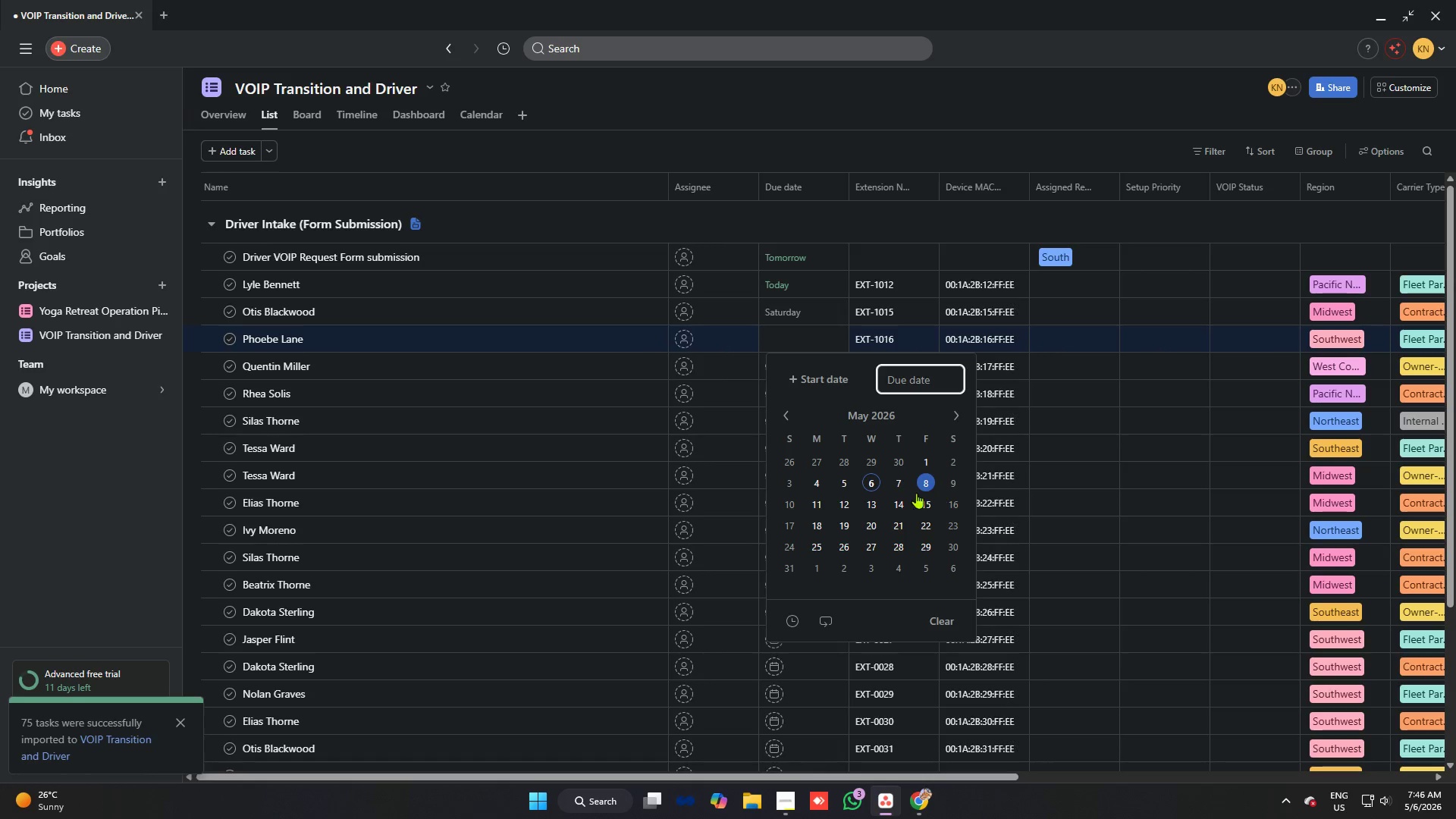 
left_click([794, 499])
 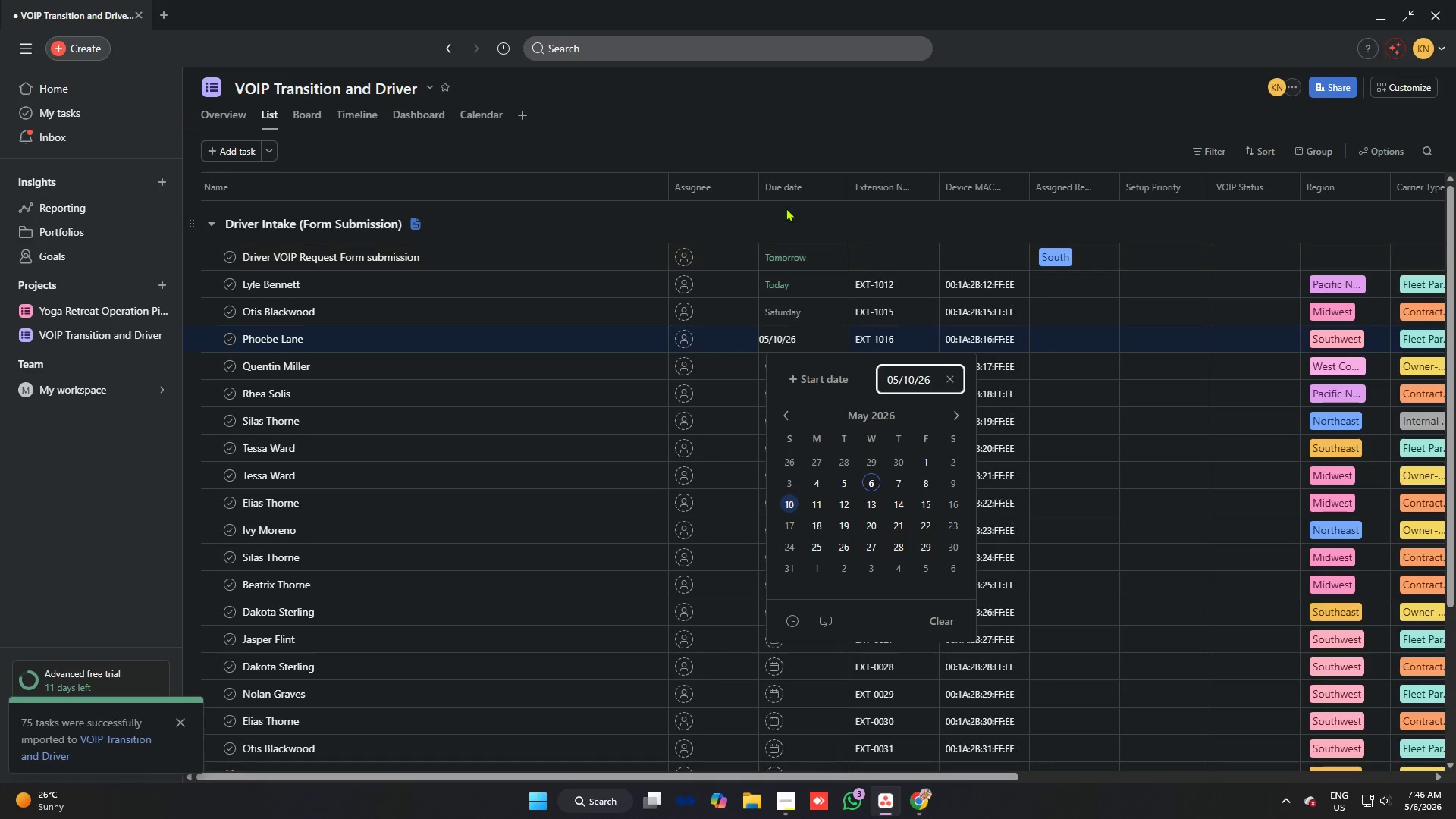 
left_click([786, 206])
 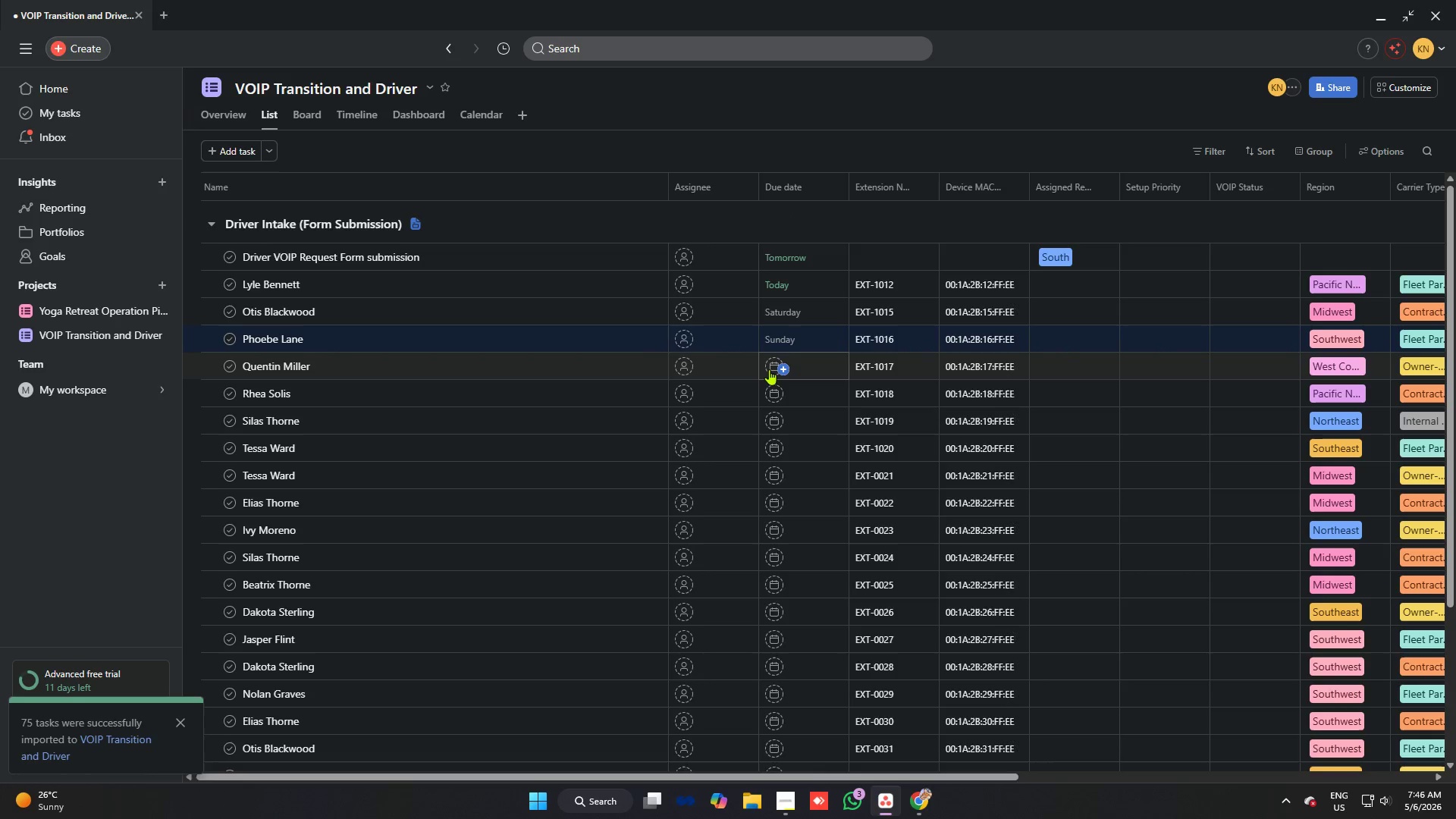 
left_click([774, 369])
 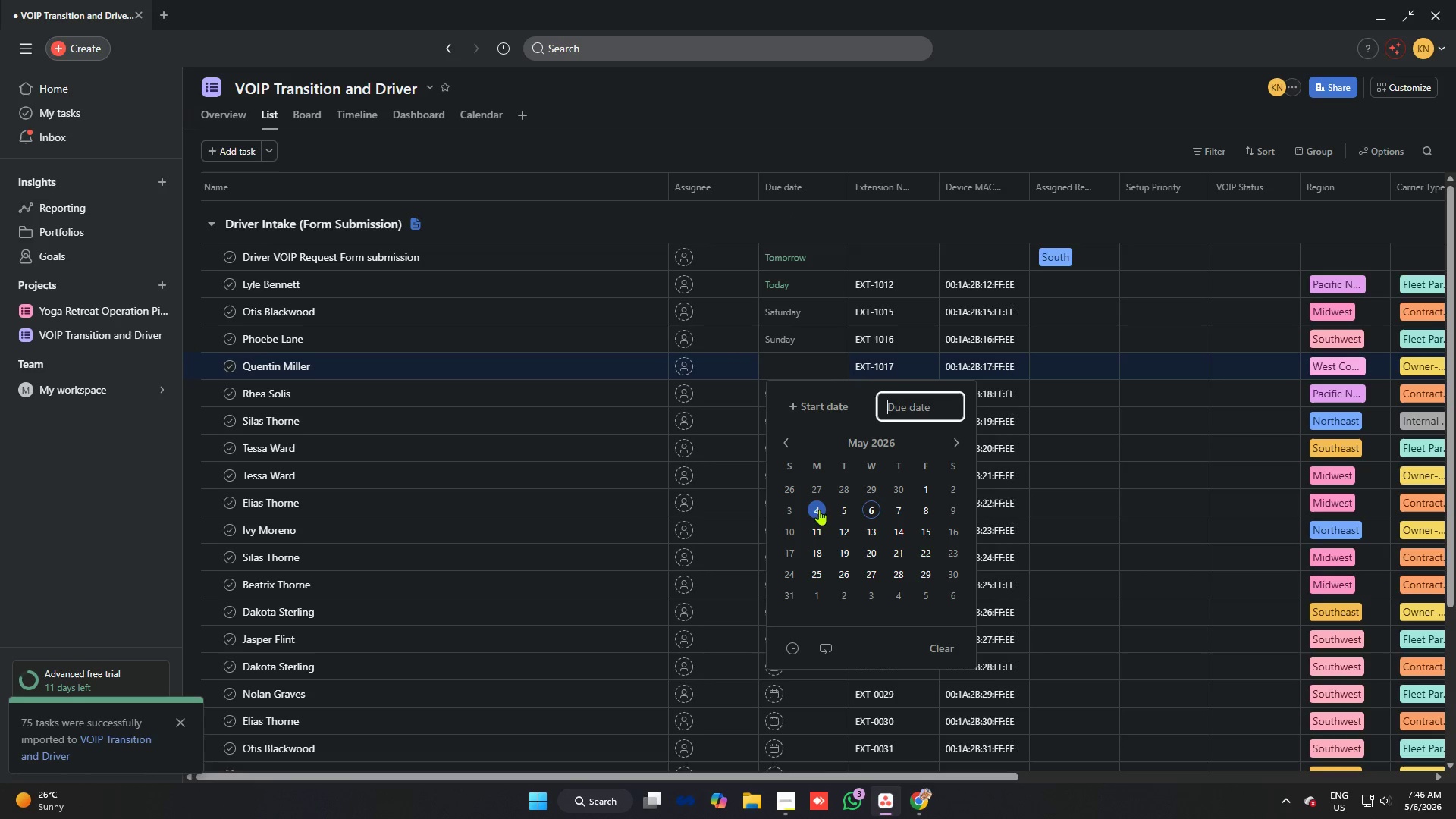 
left_click([811, 528])
 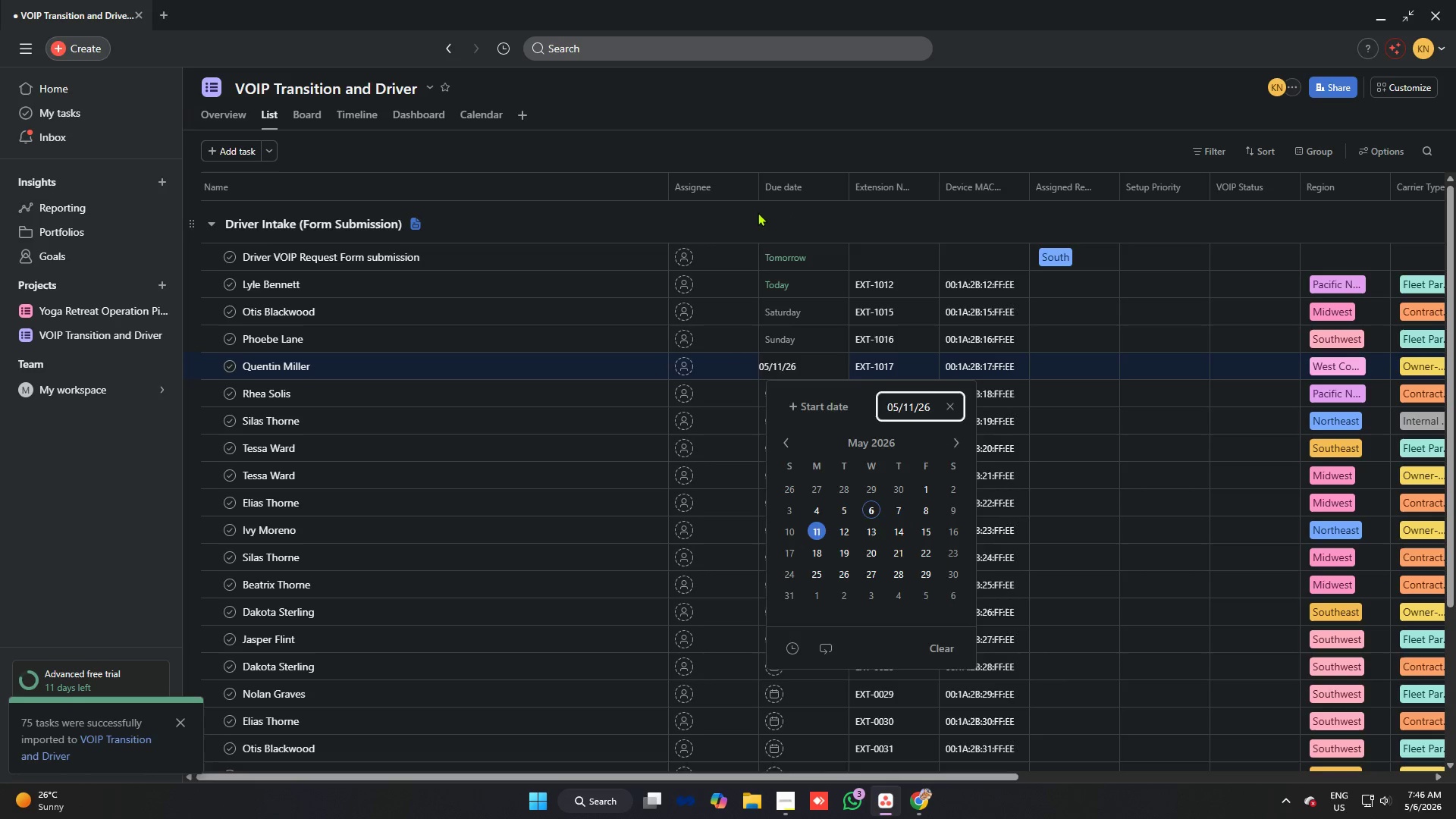 
left_click([758, 212])
 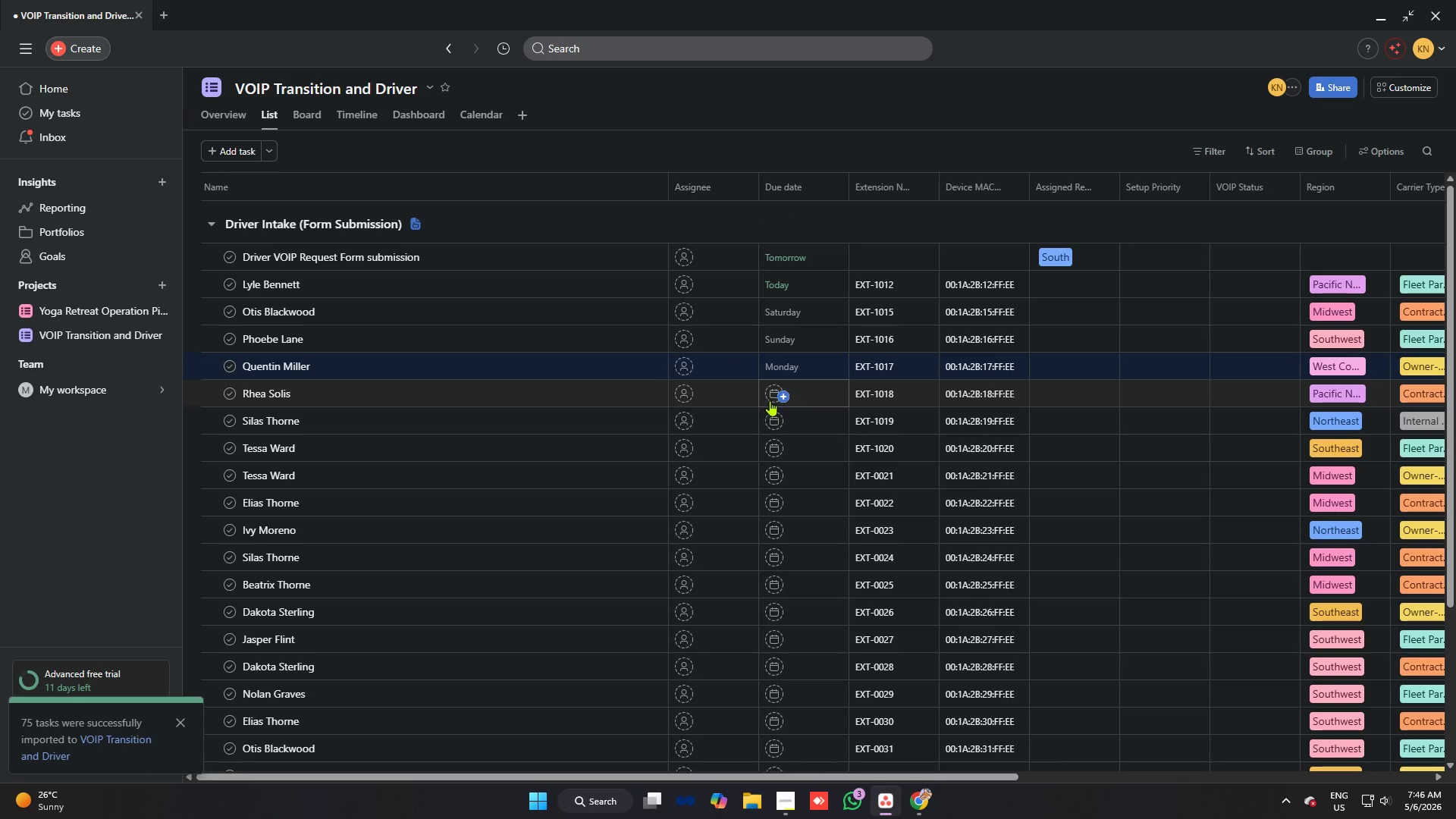 
left_click([774, 398])
 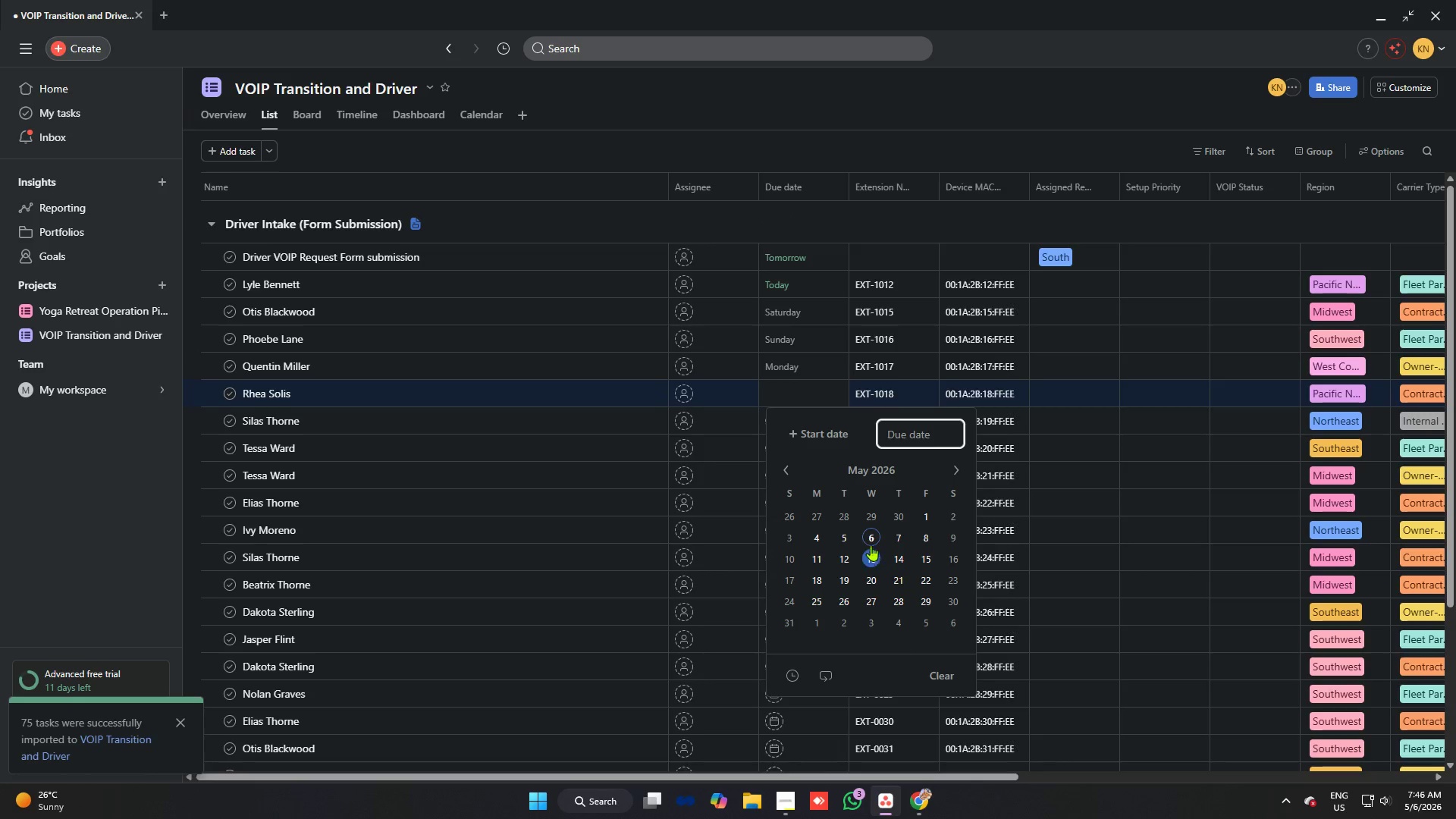 
left_click([872, 553])
 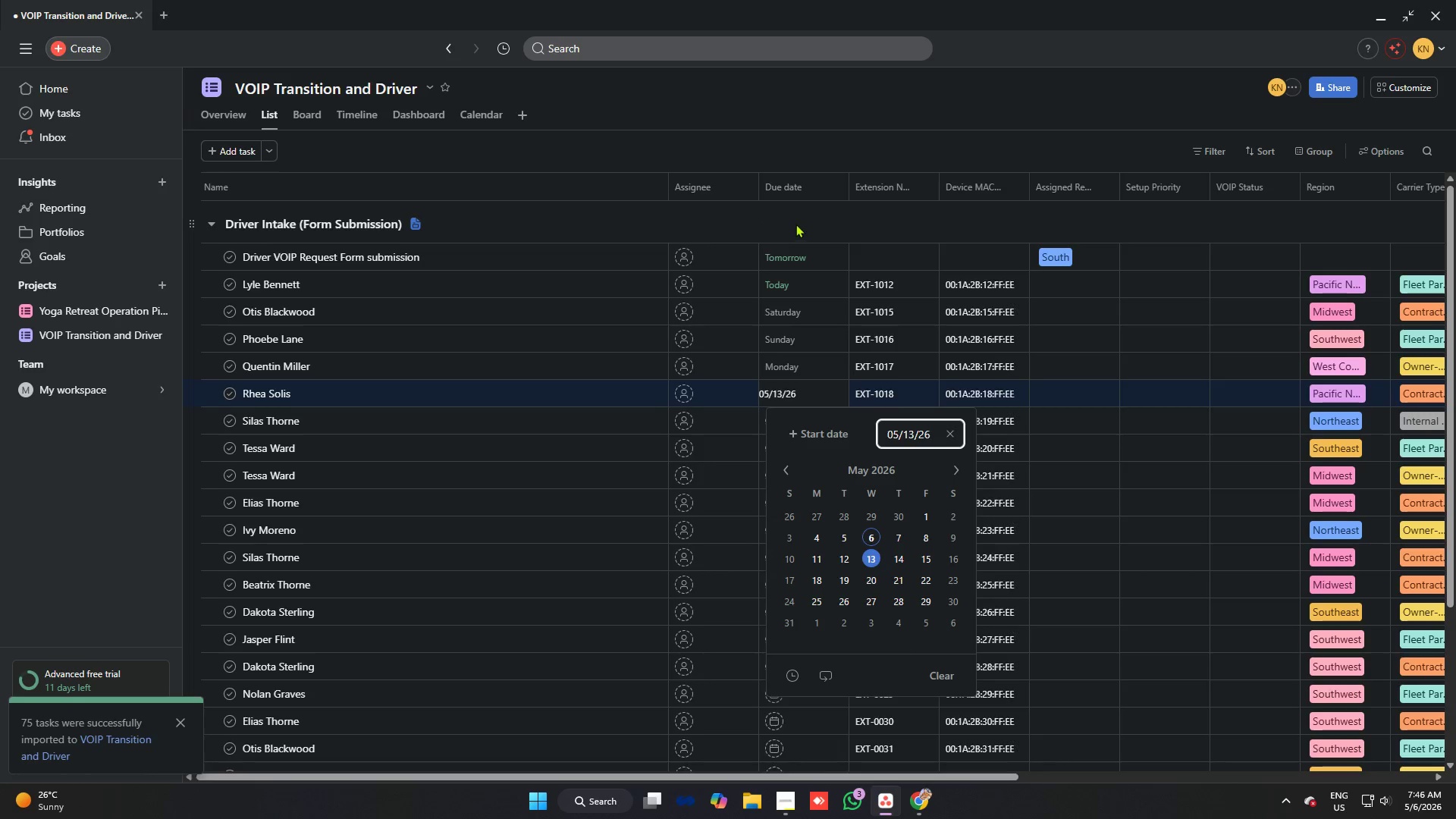 
left_click([795, 223])
 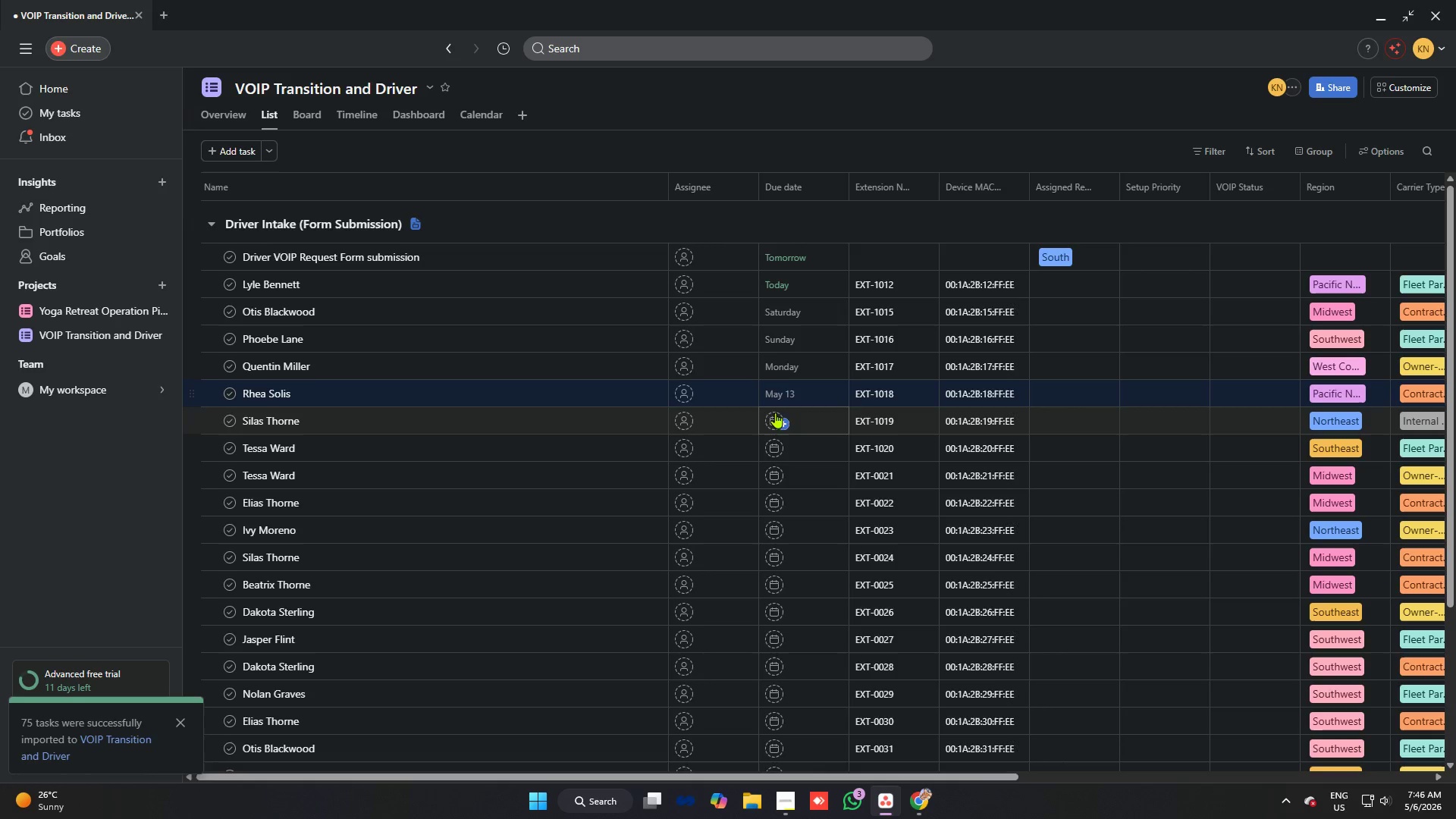 
left_click([780, 418])
 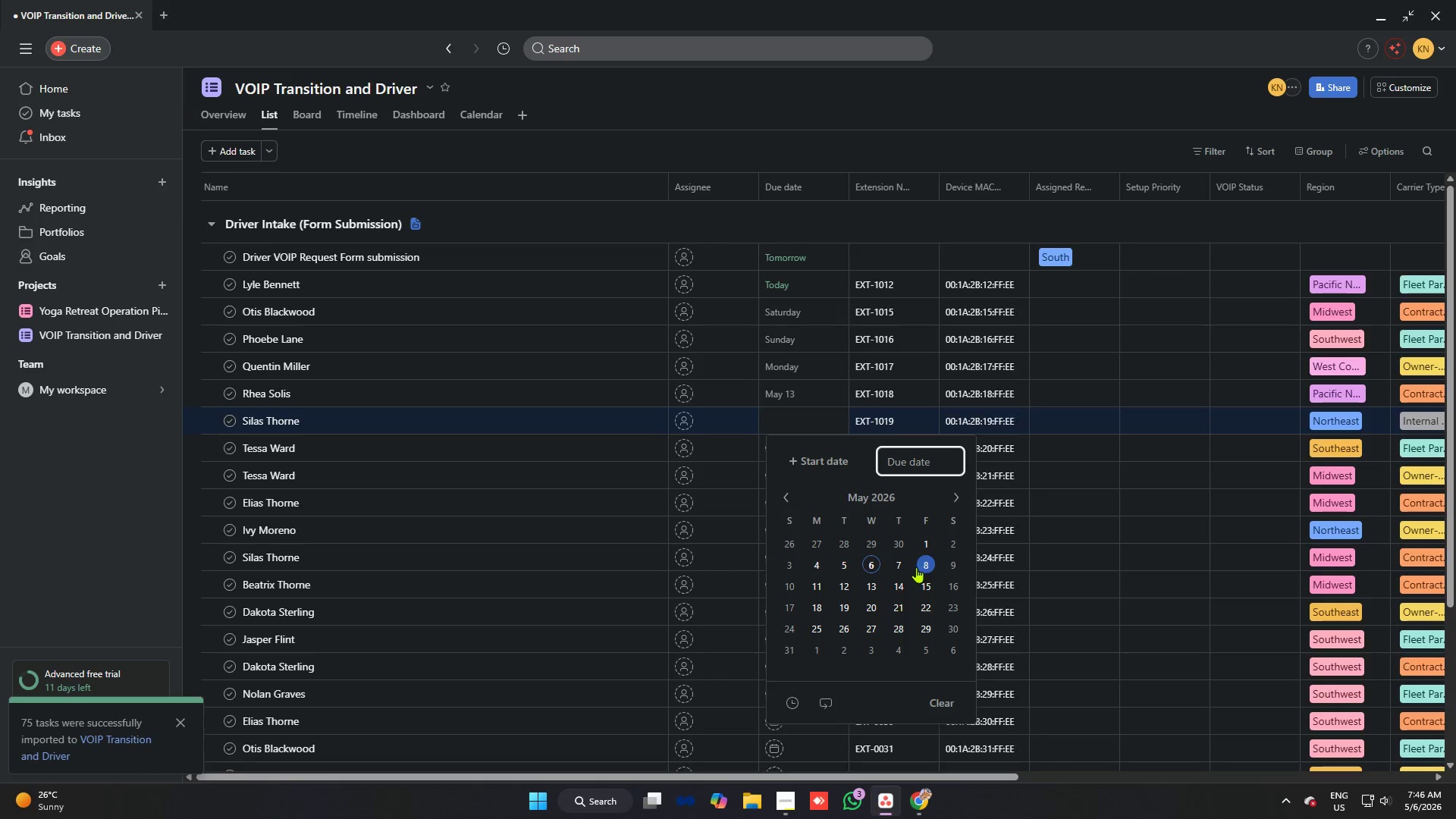 
left_click([919, 564])
 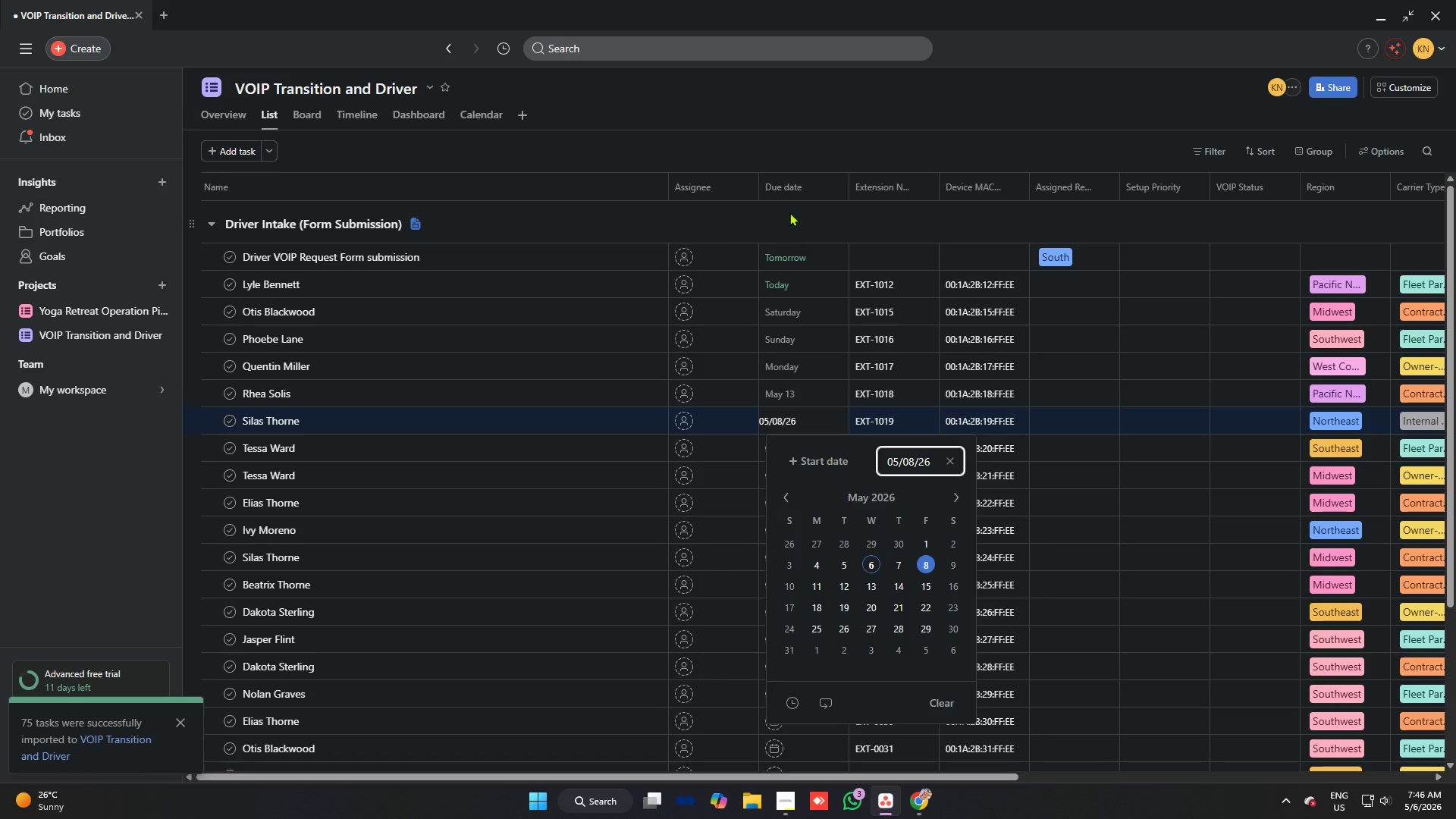 
left_click([789, 209])
 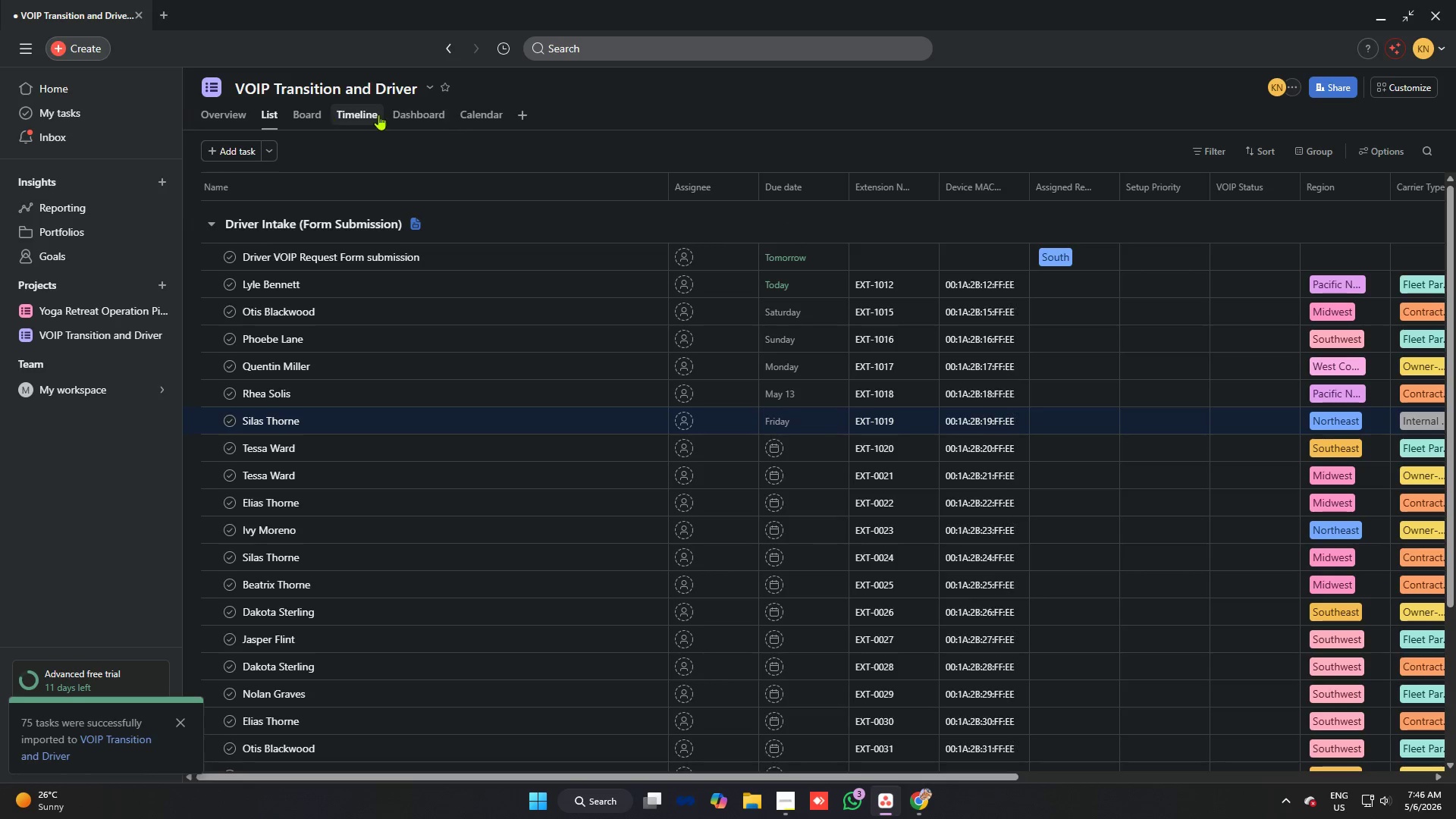 
left_click([371, 113])
 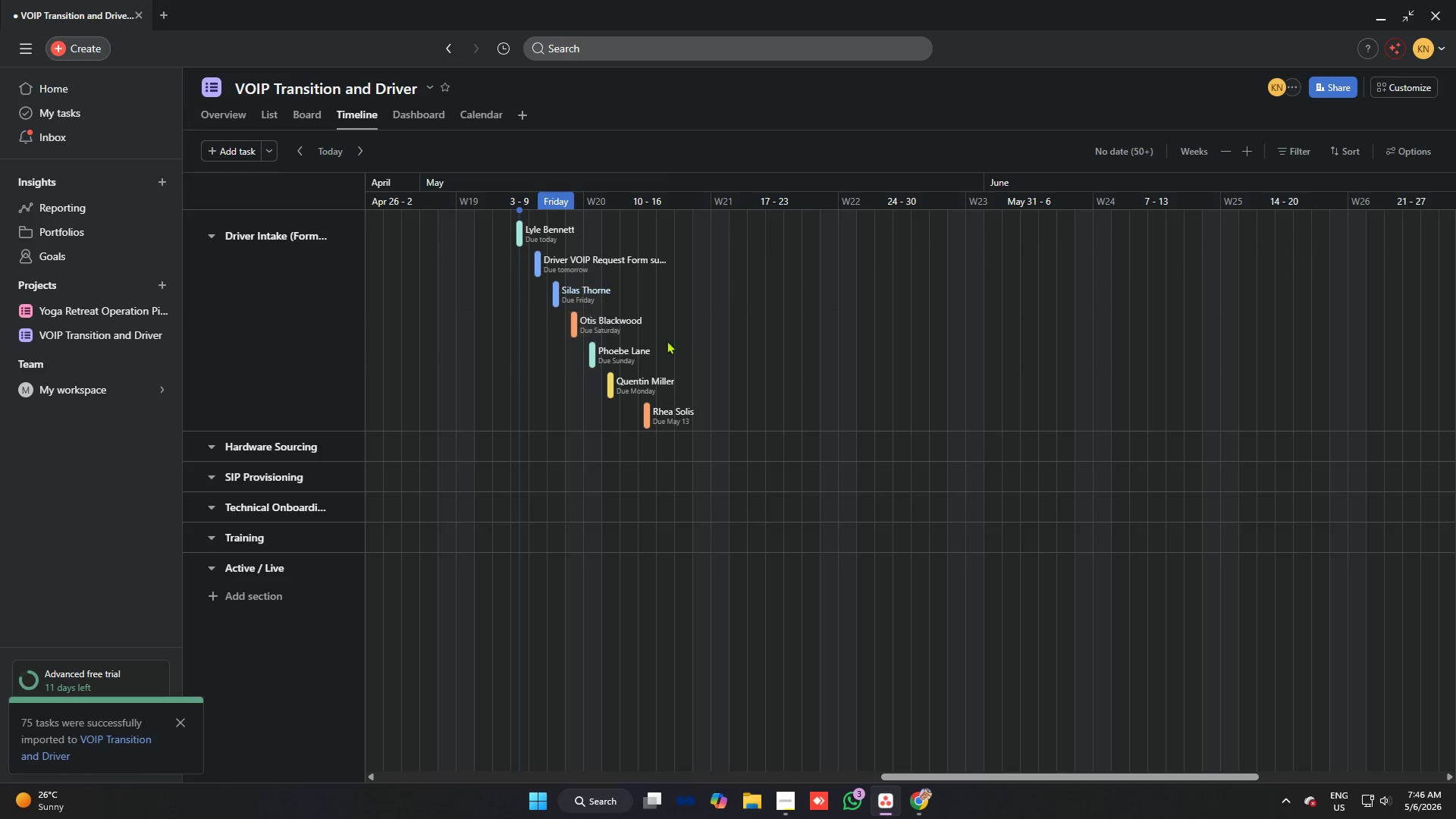 
scroll: coordinate [676, 393], scroll_direction: none, amount: 0.0
 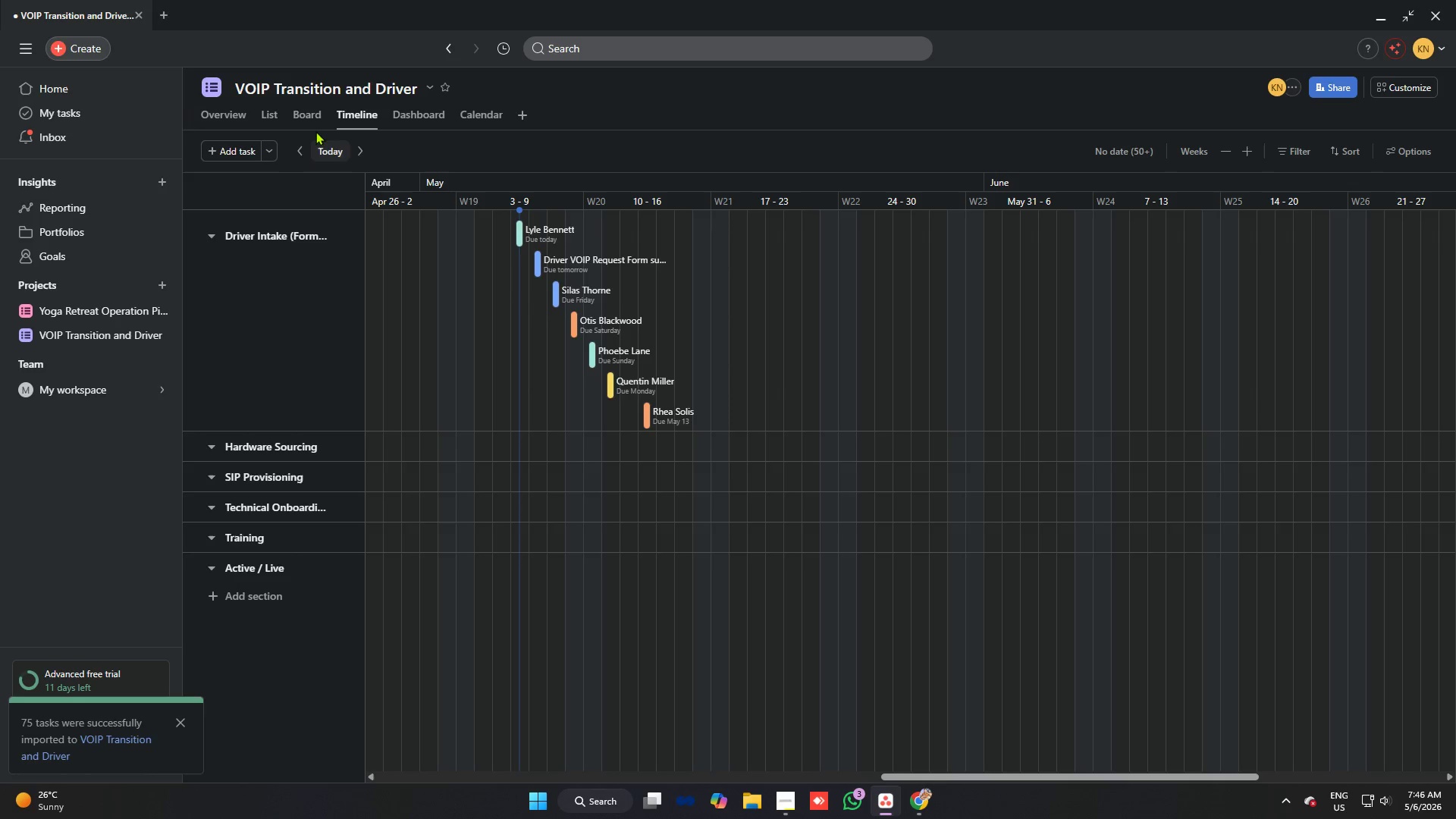 
wait(5.44)
 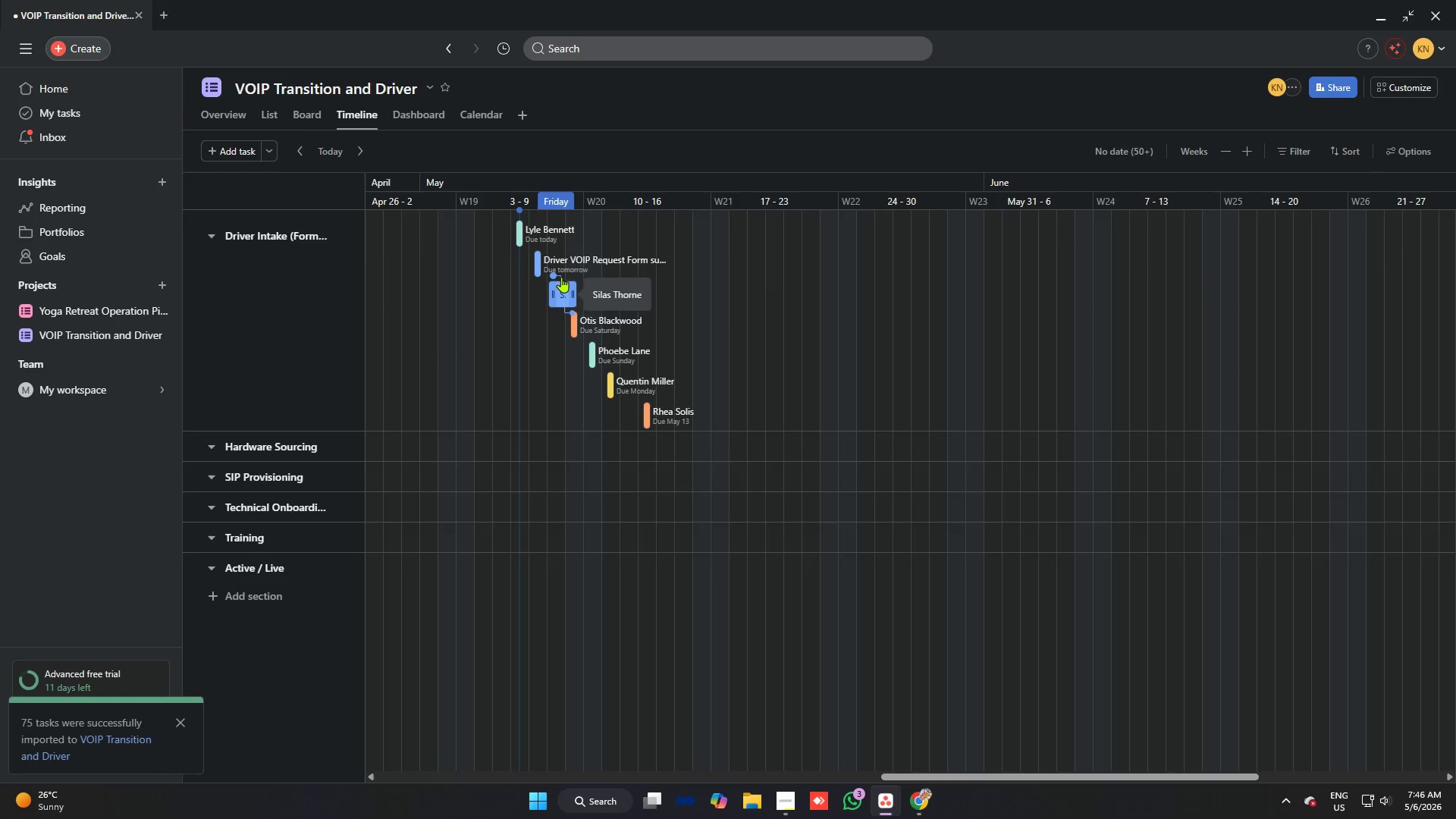 
key(Alt+AltLeft)
 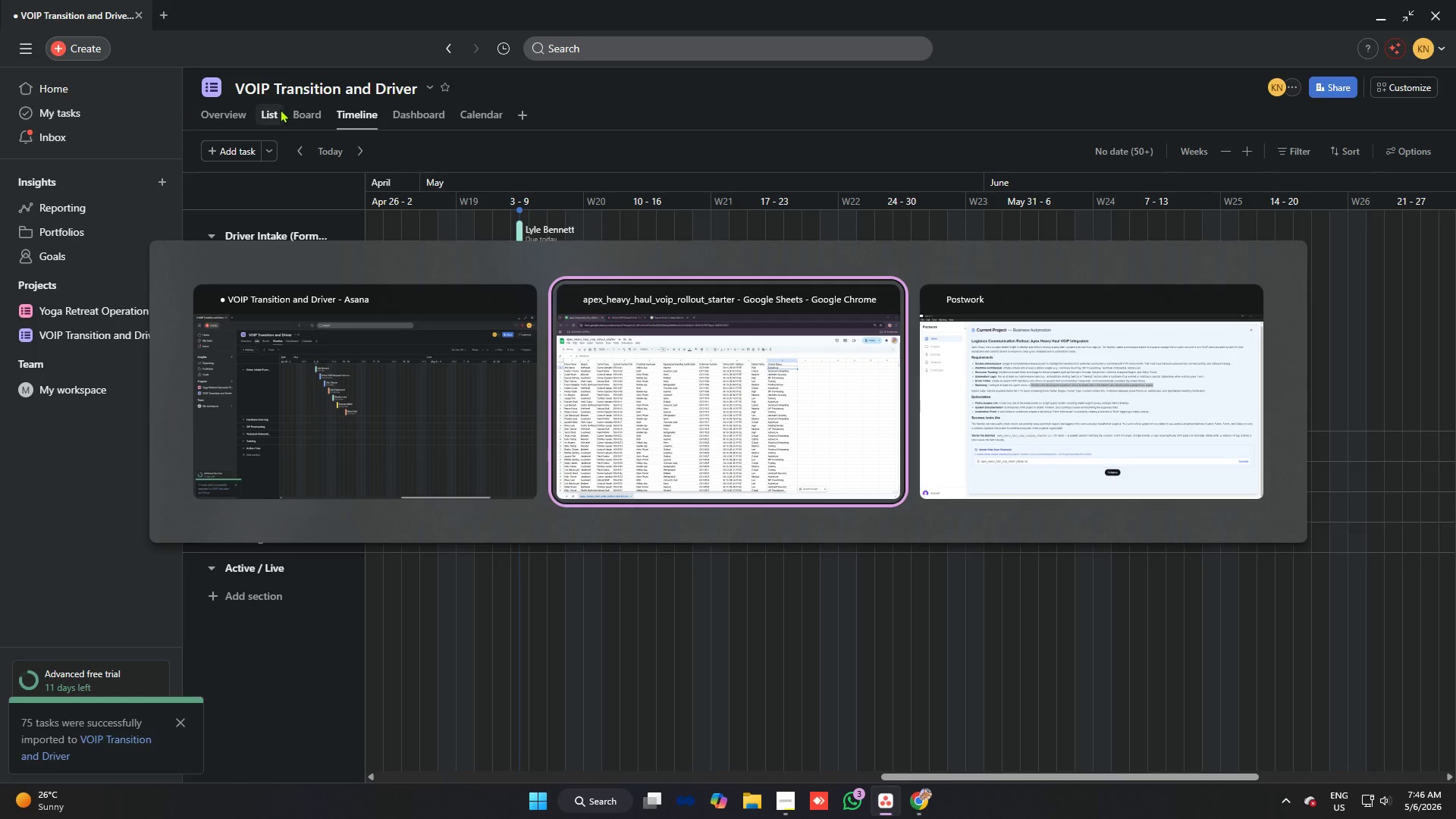 
key(Alt+Tab)
 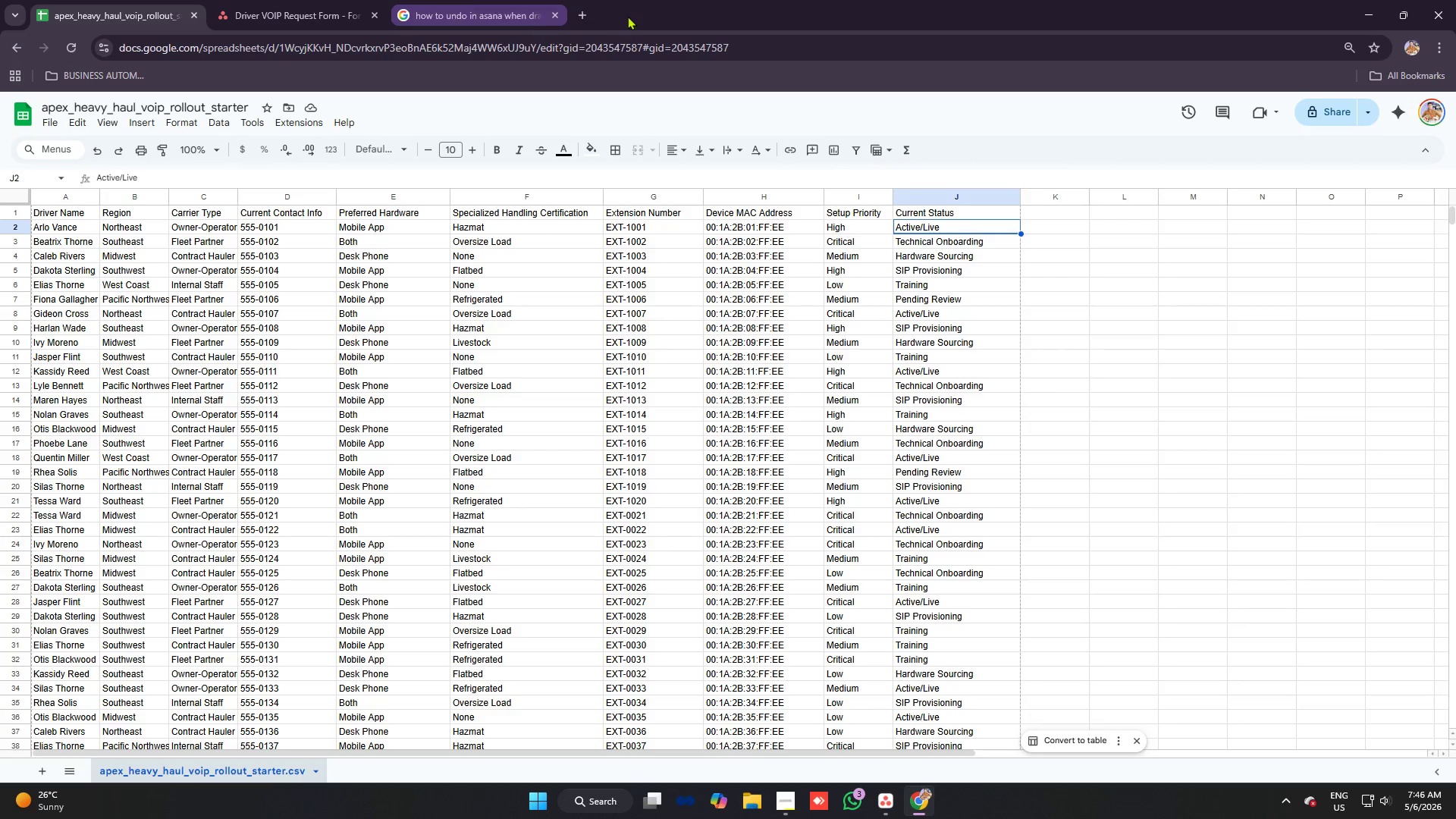 
left_click([558, 11])
 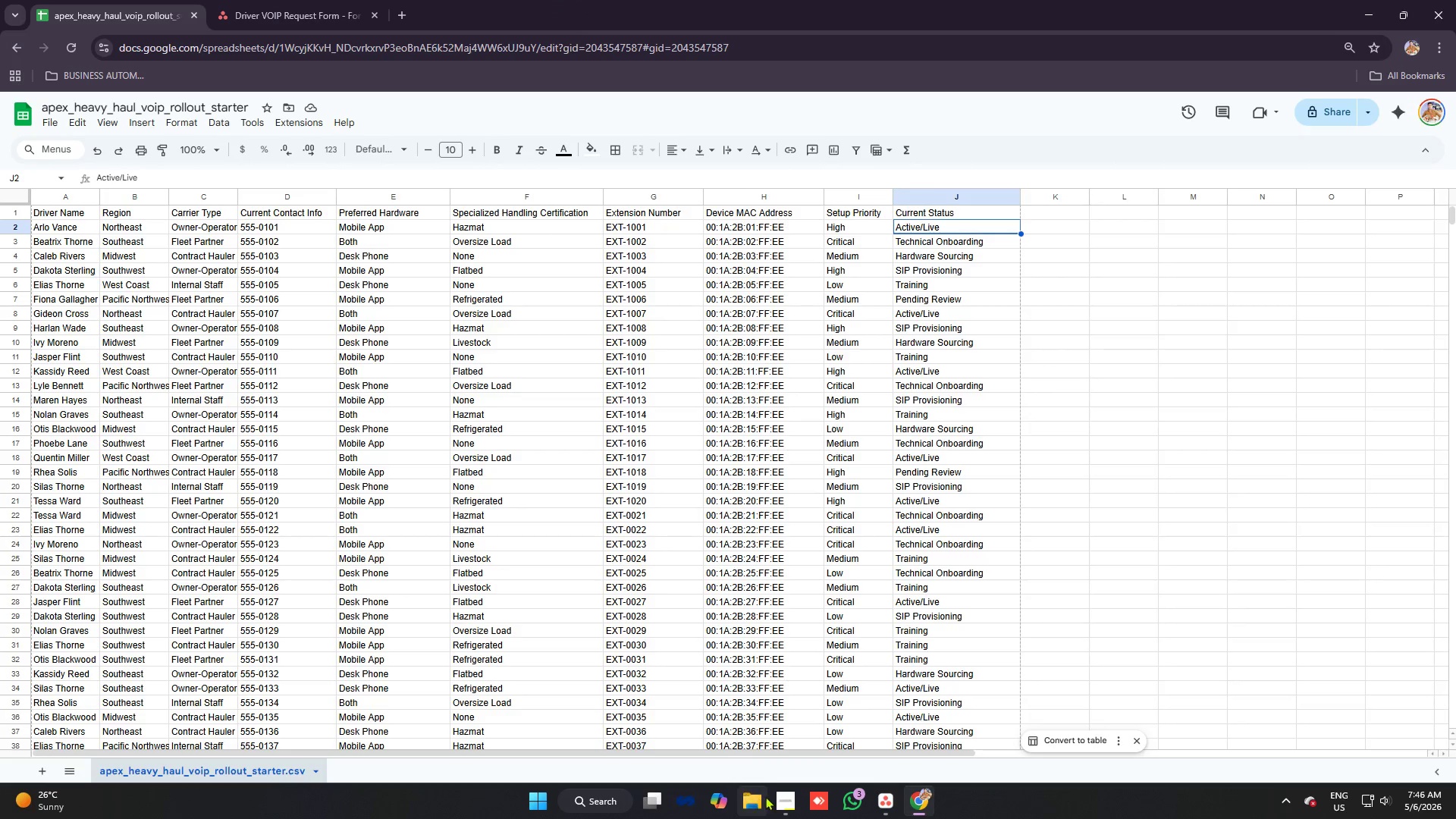 
left_click([780, 797])